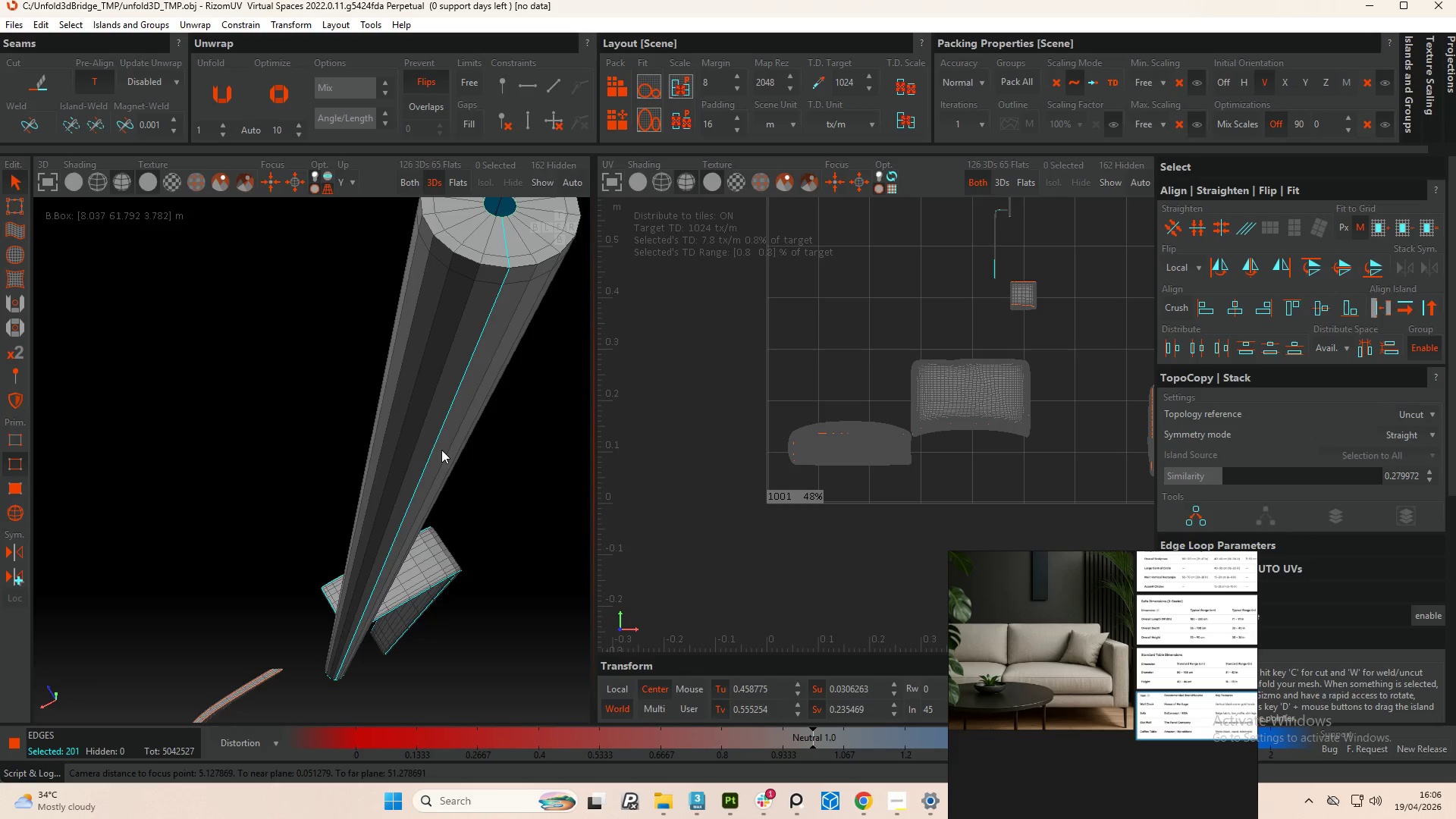 
hold_key(key=ControlLeft, duration=3.09)
double_click([504, 325])
 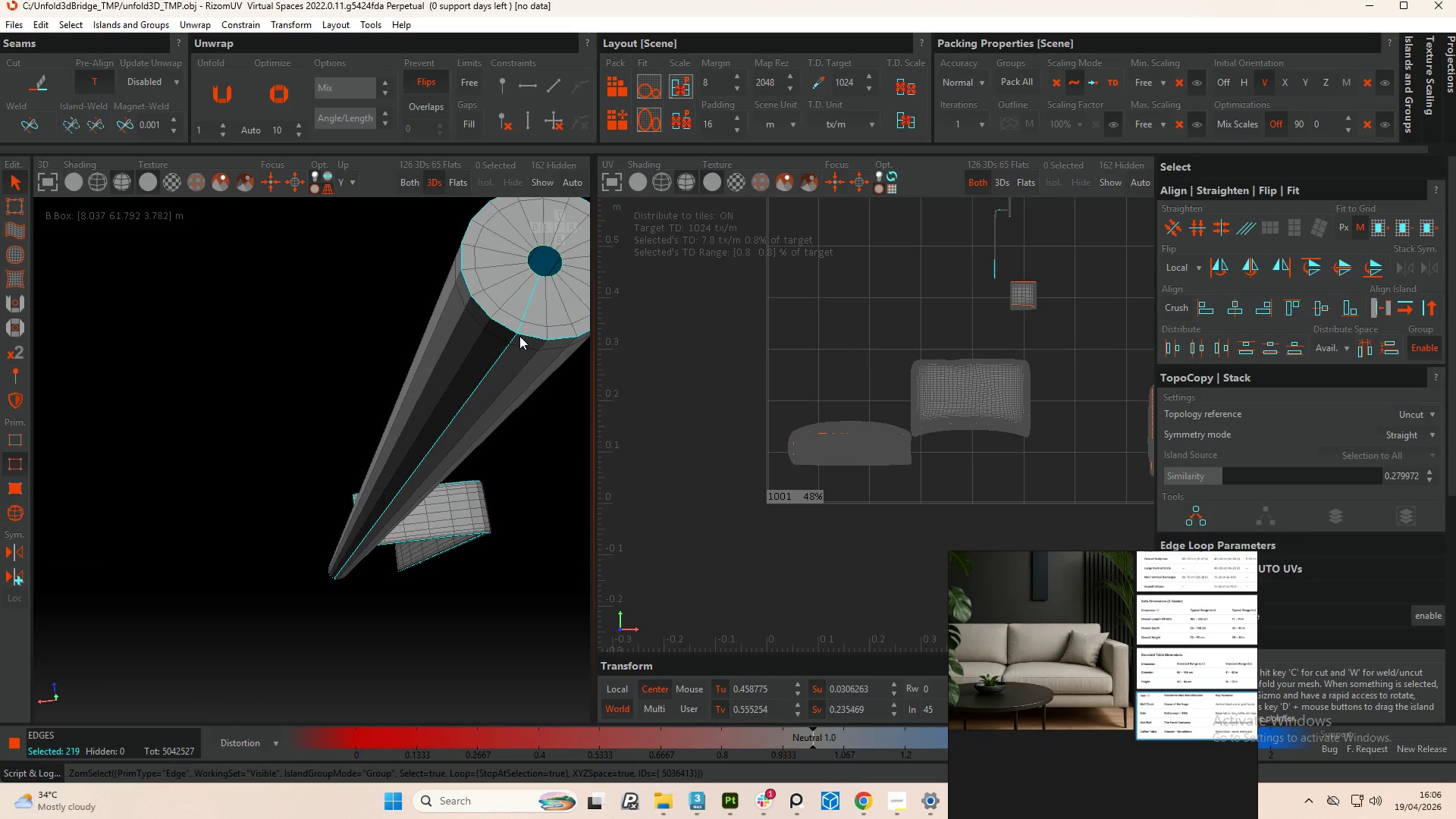 
hold_key(key=AltLeft, duration=0.97)
 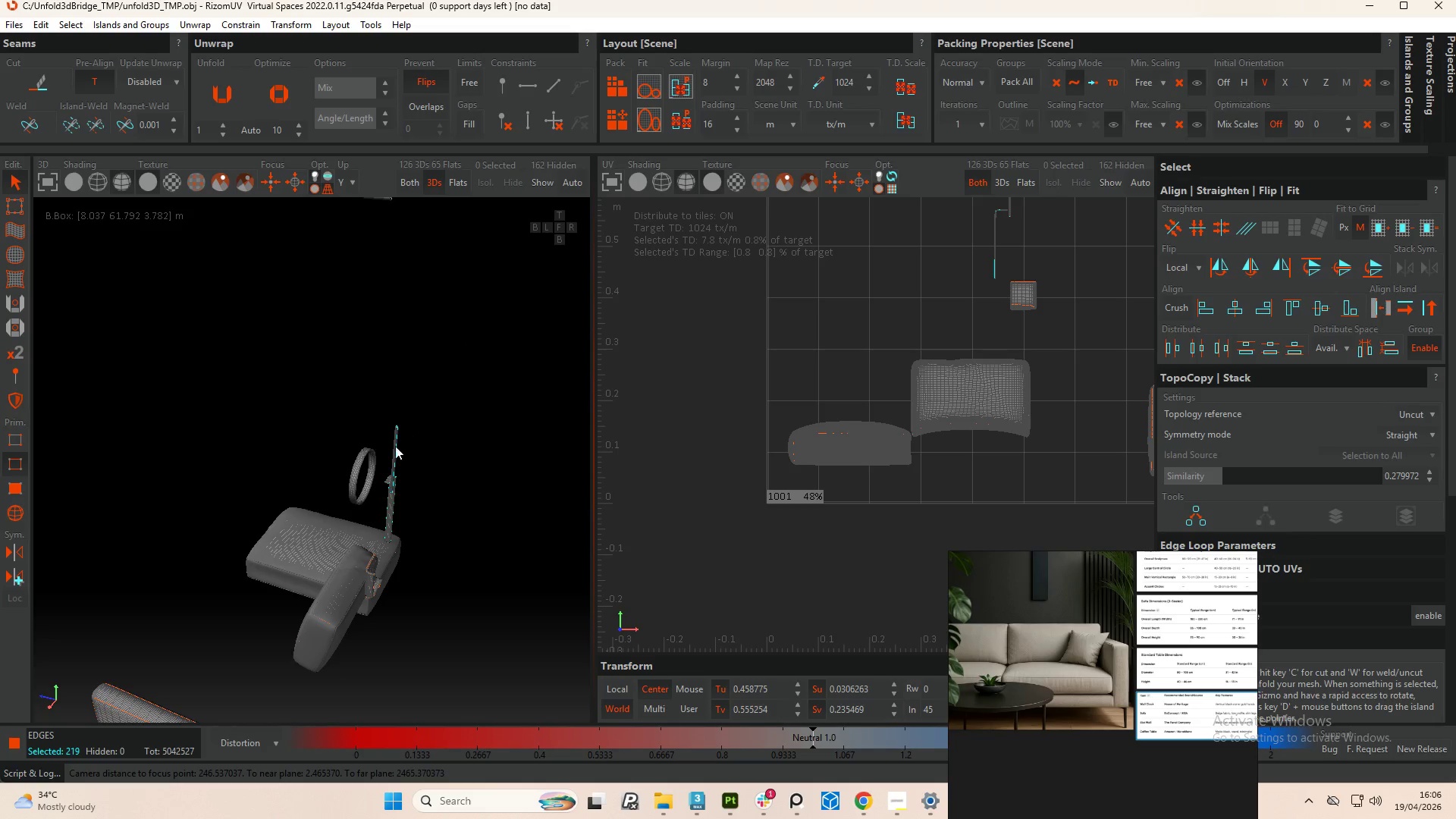 
scroll: coordinate [394, 455], scroll_direction: down, amount: 13.0
 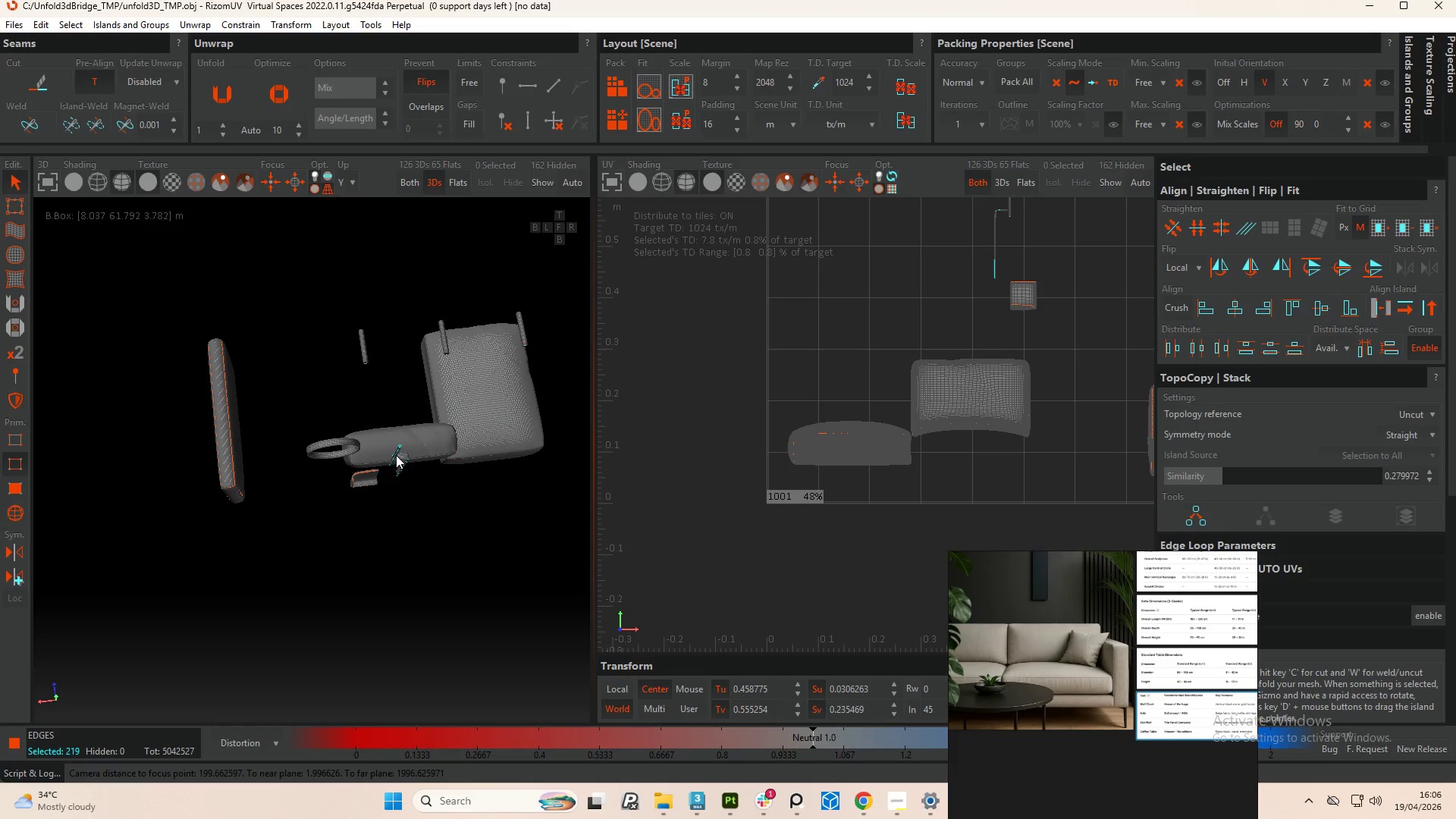 
scroll: coordinate [288, 493], scroll_direction: up, amount: 5.0
 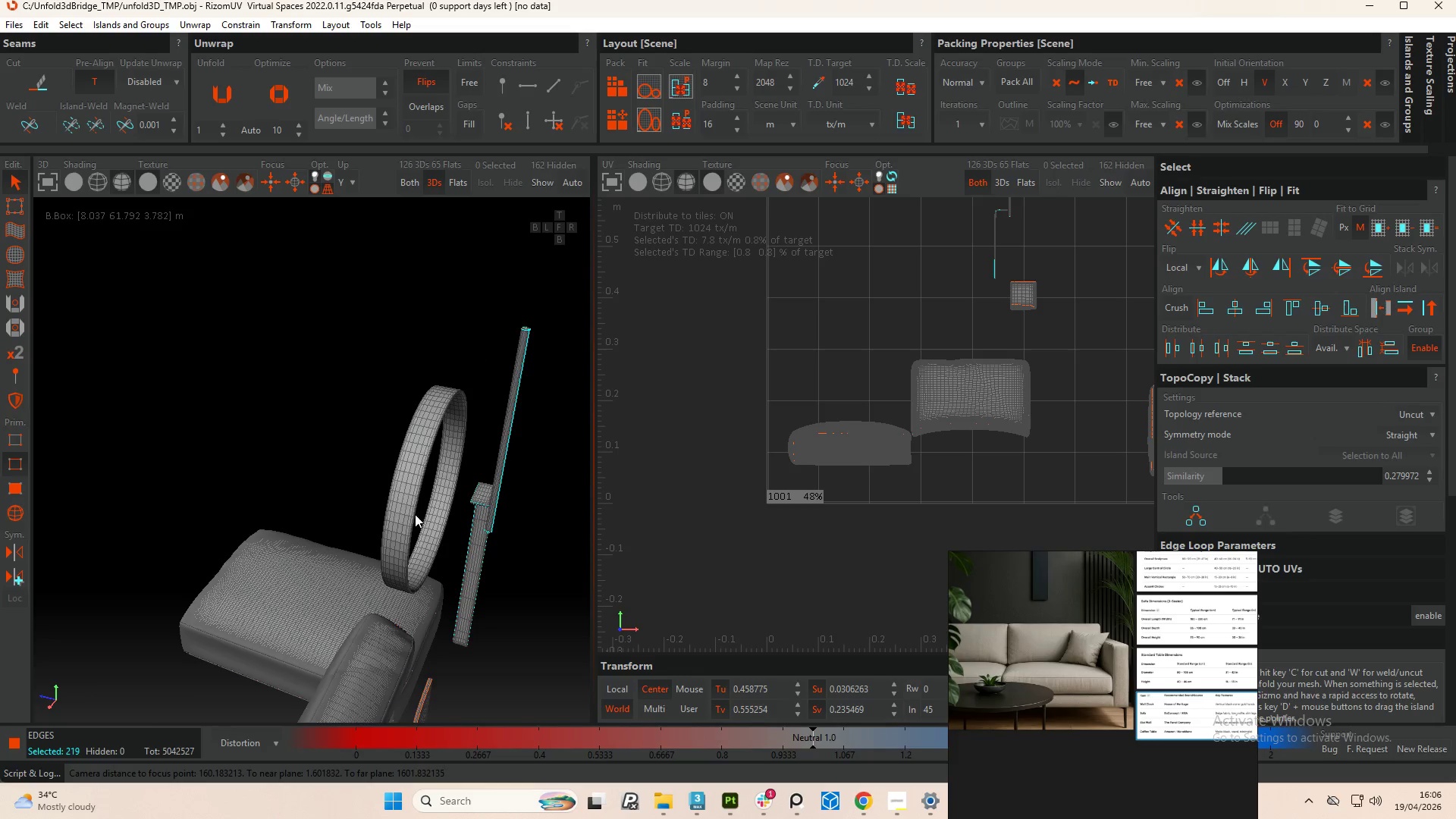 
hold_key(key=AltLeft, duration=1.45)
 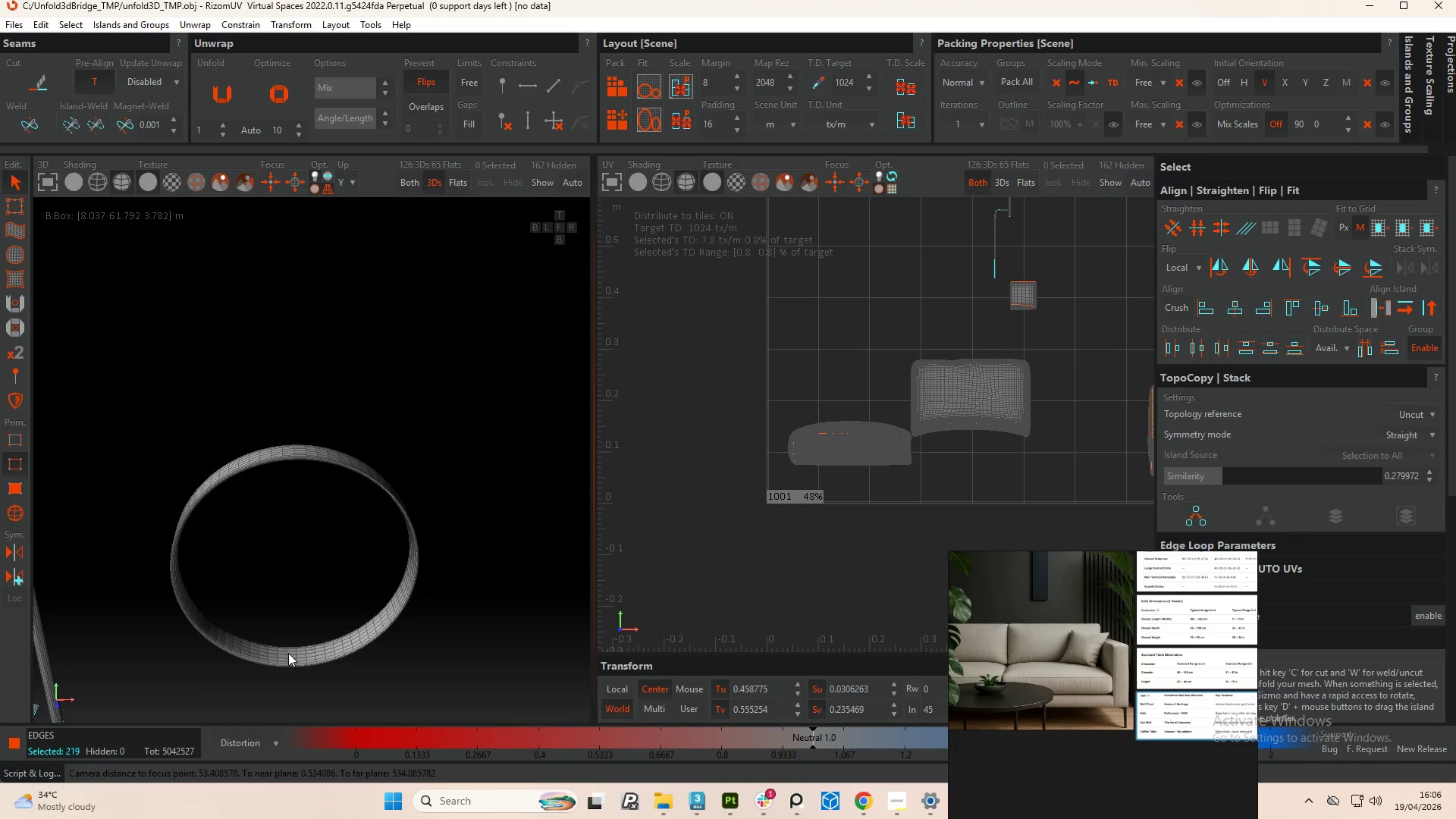 
scroll: coordinate [288, 653], scroll_direction: up, amount: 4.0
 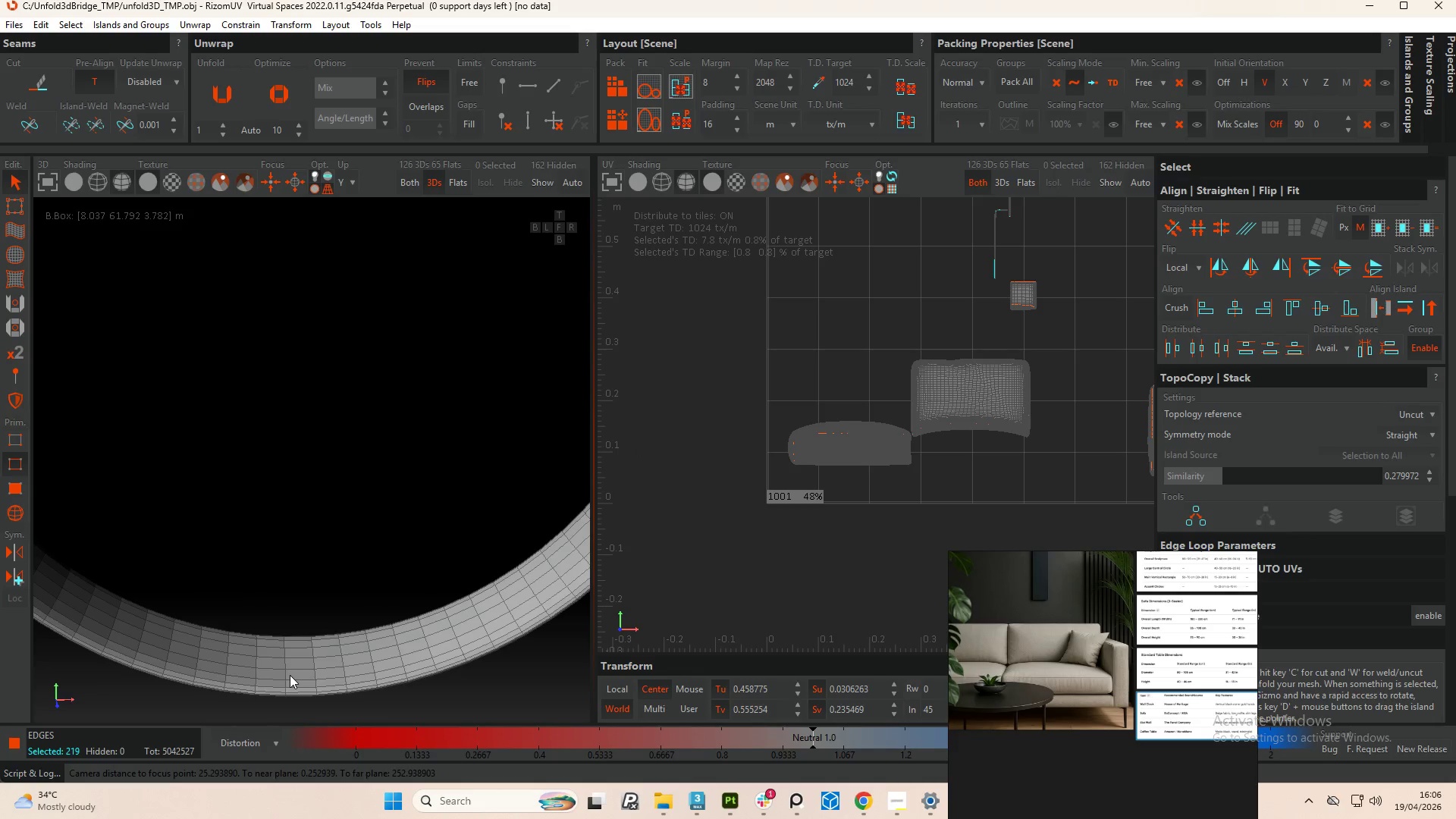 
hold_key(key=ControlLeft, duration=1.22)
double_click([286, 676])
 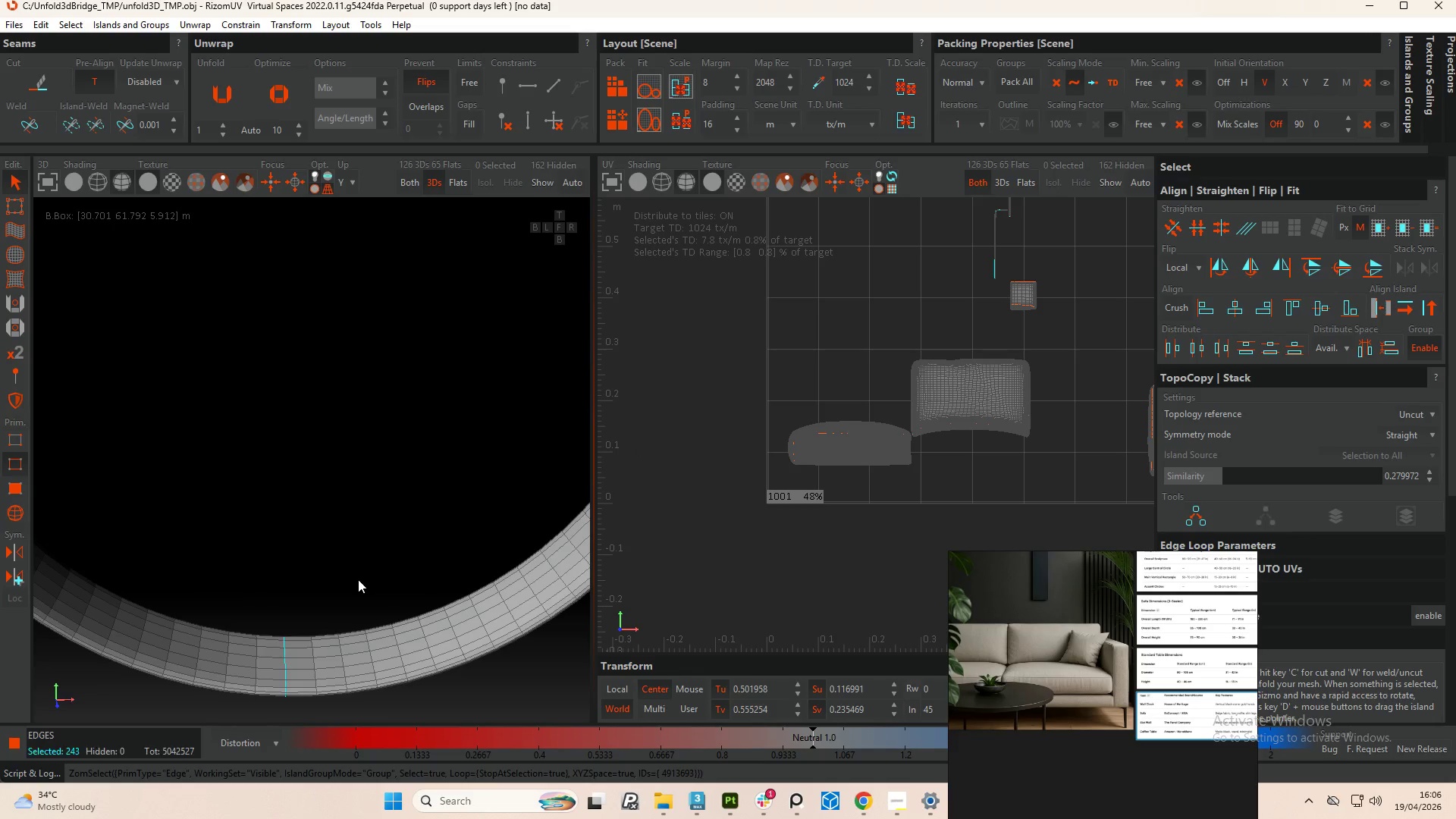 
scroll: coordinate [310, 494], scroll_direction: down, amount: 3.0
 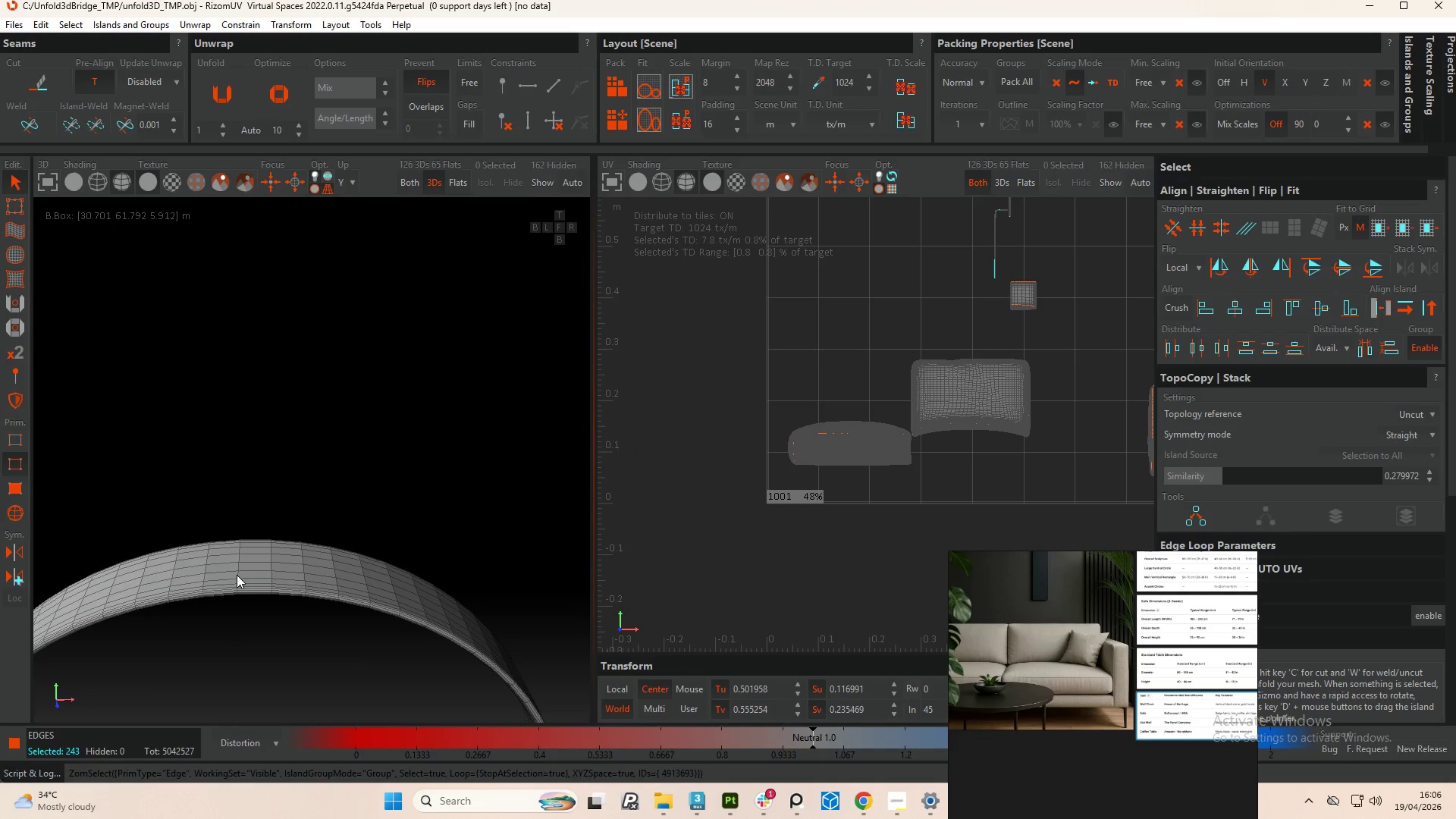 
hold_key(key=ControlLeft, duration=6.08)
 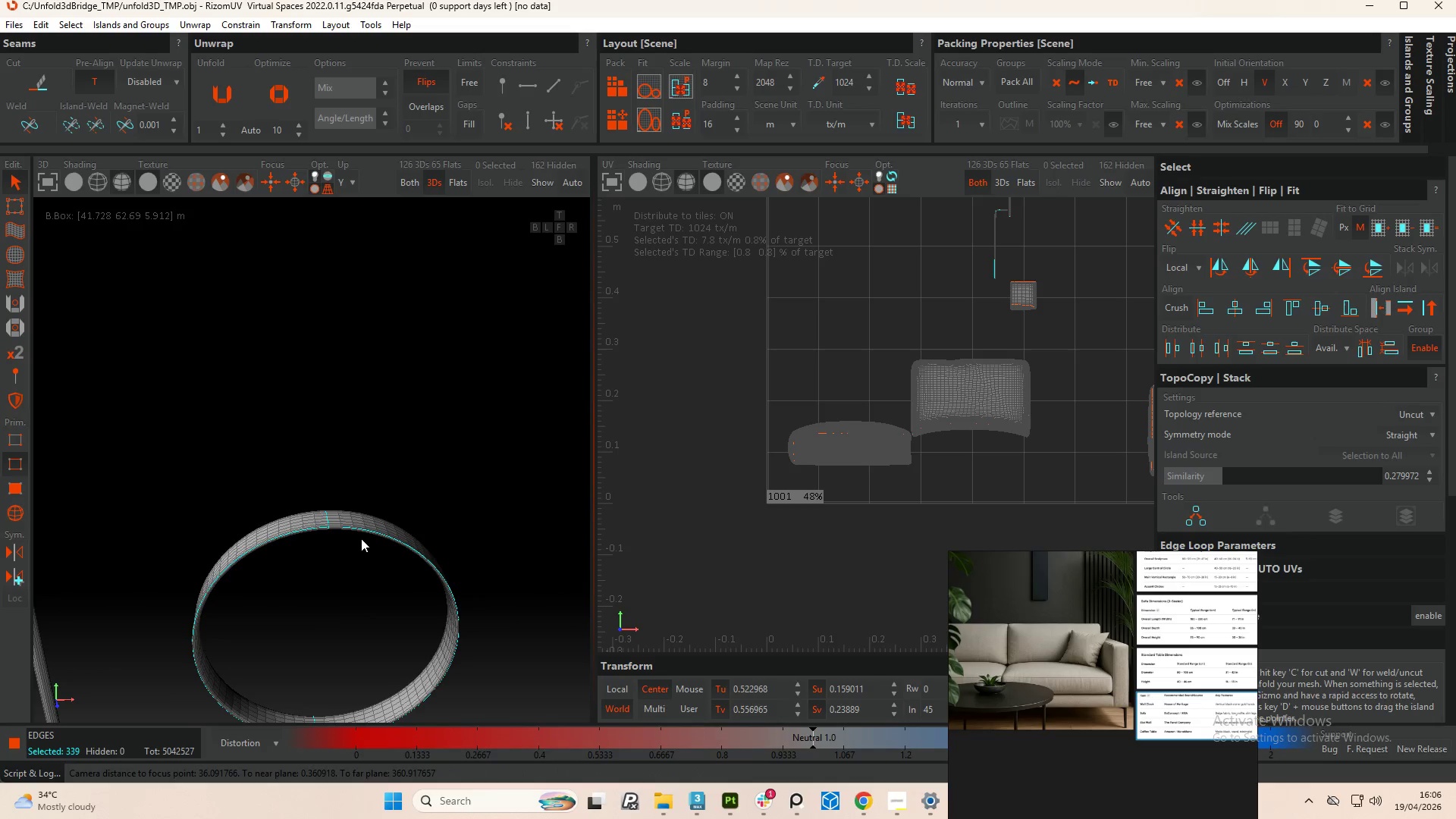 
scroll: coordinate [236, 576], scroll_direction: up, amount: 3.0
 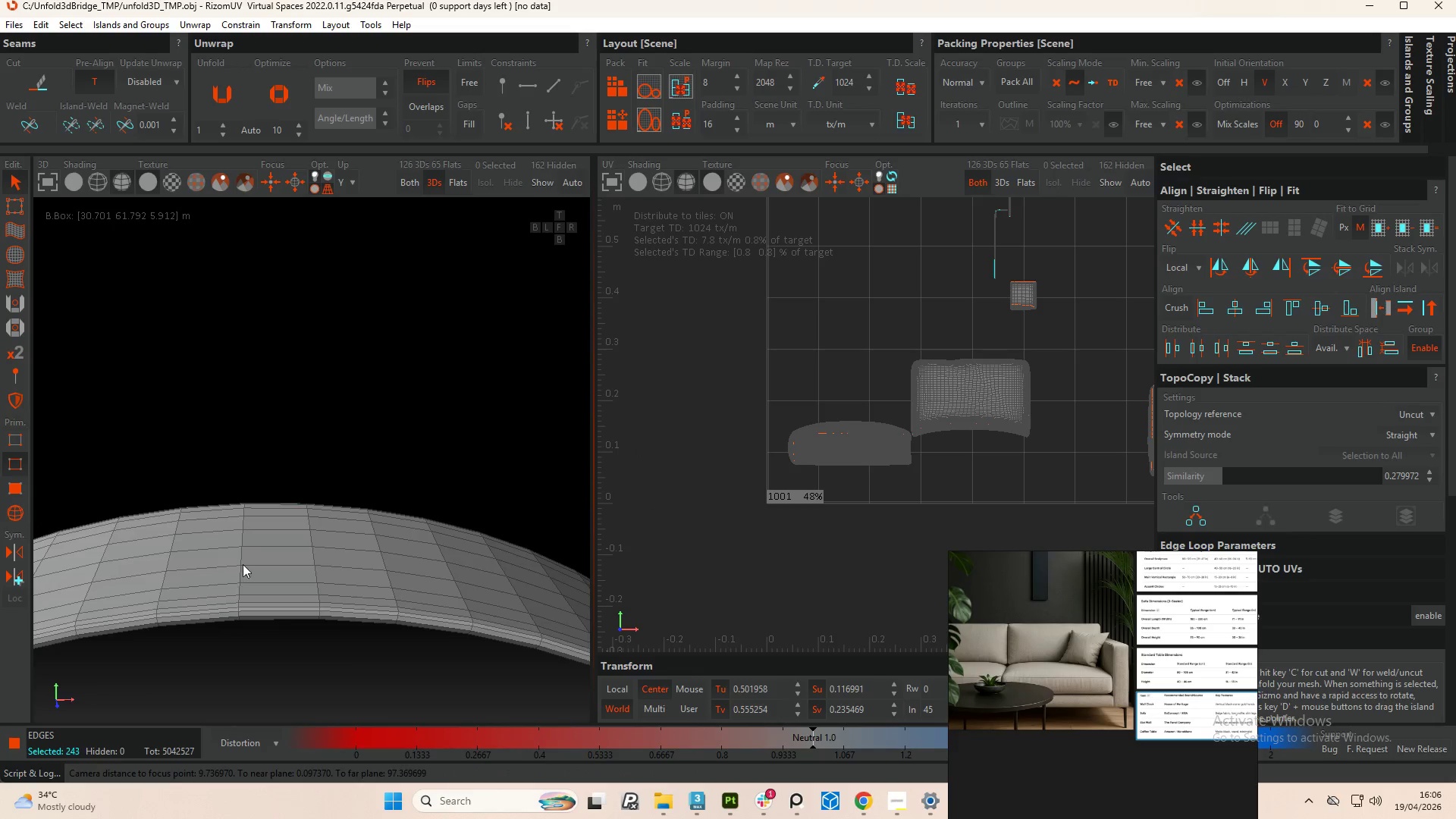 
double_click([237, 572])
 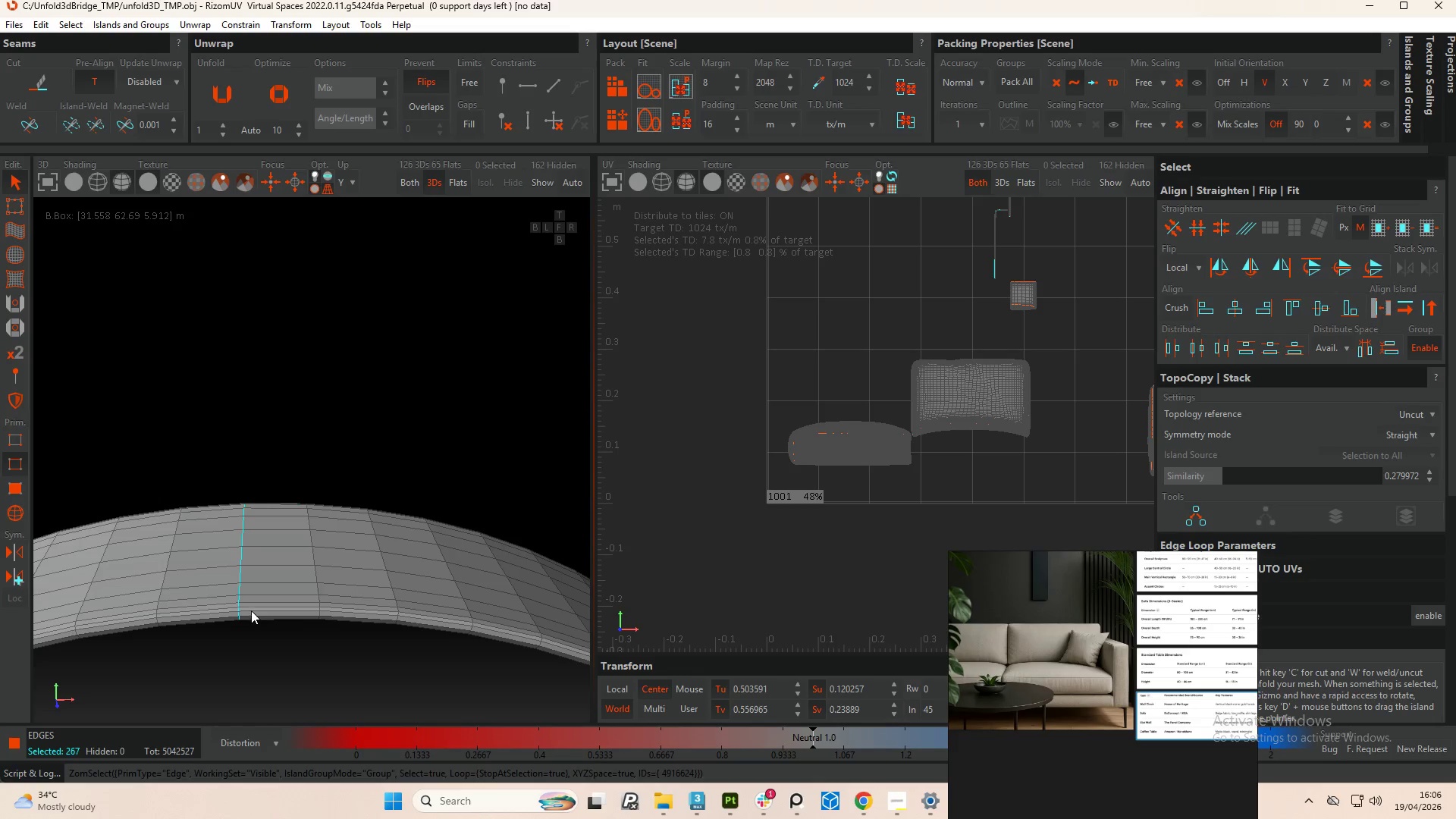 
double_click([251, 608])
 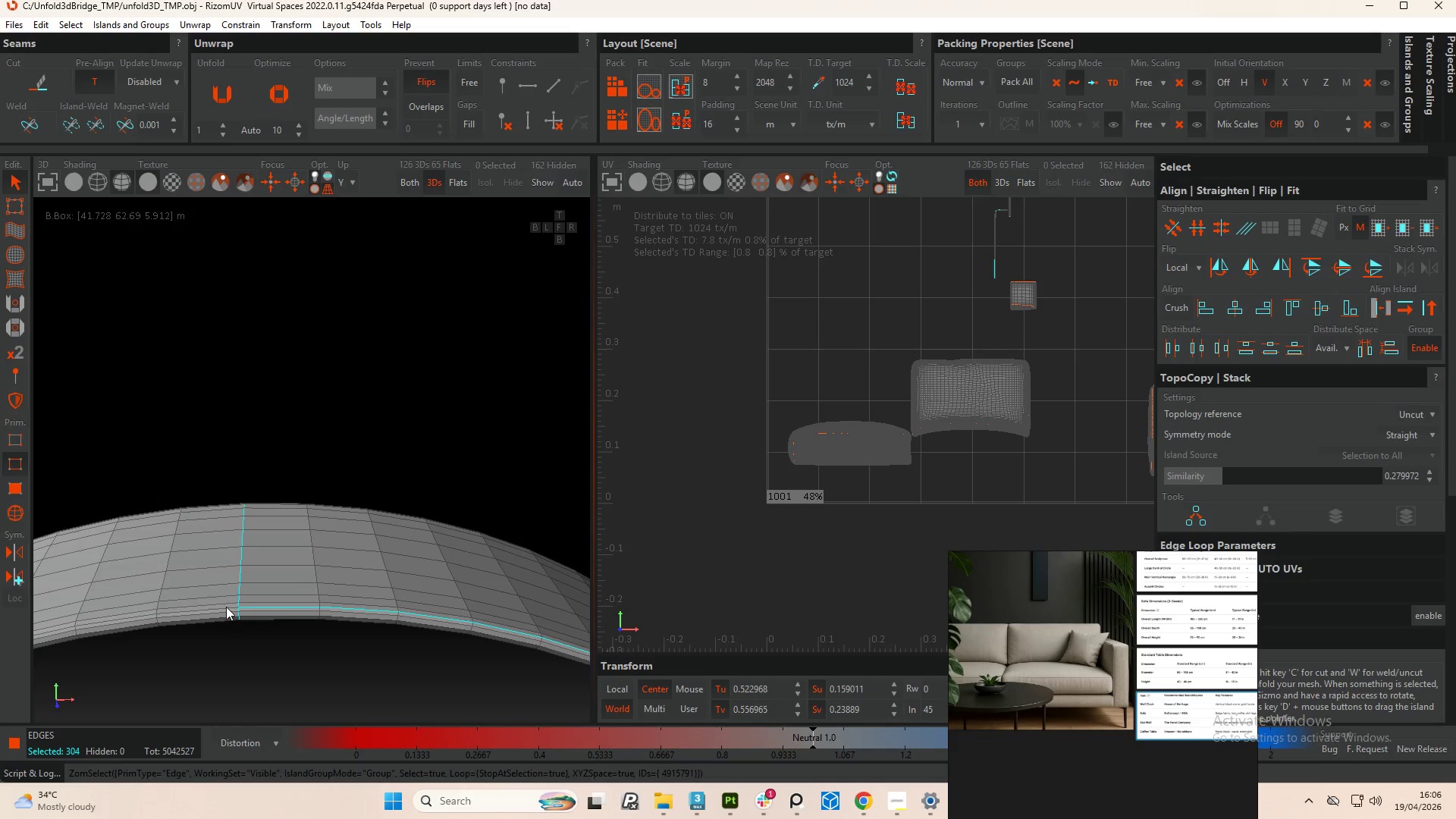 
double_click([226, 607])
 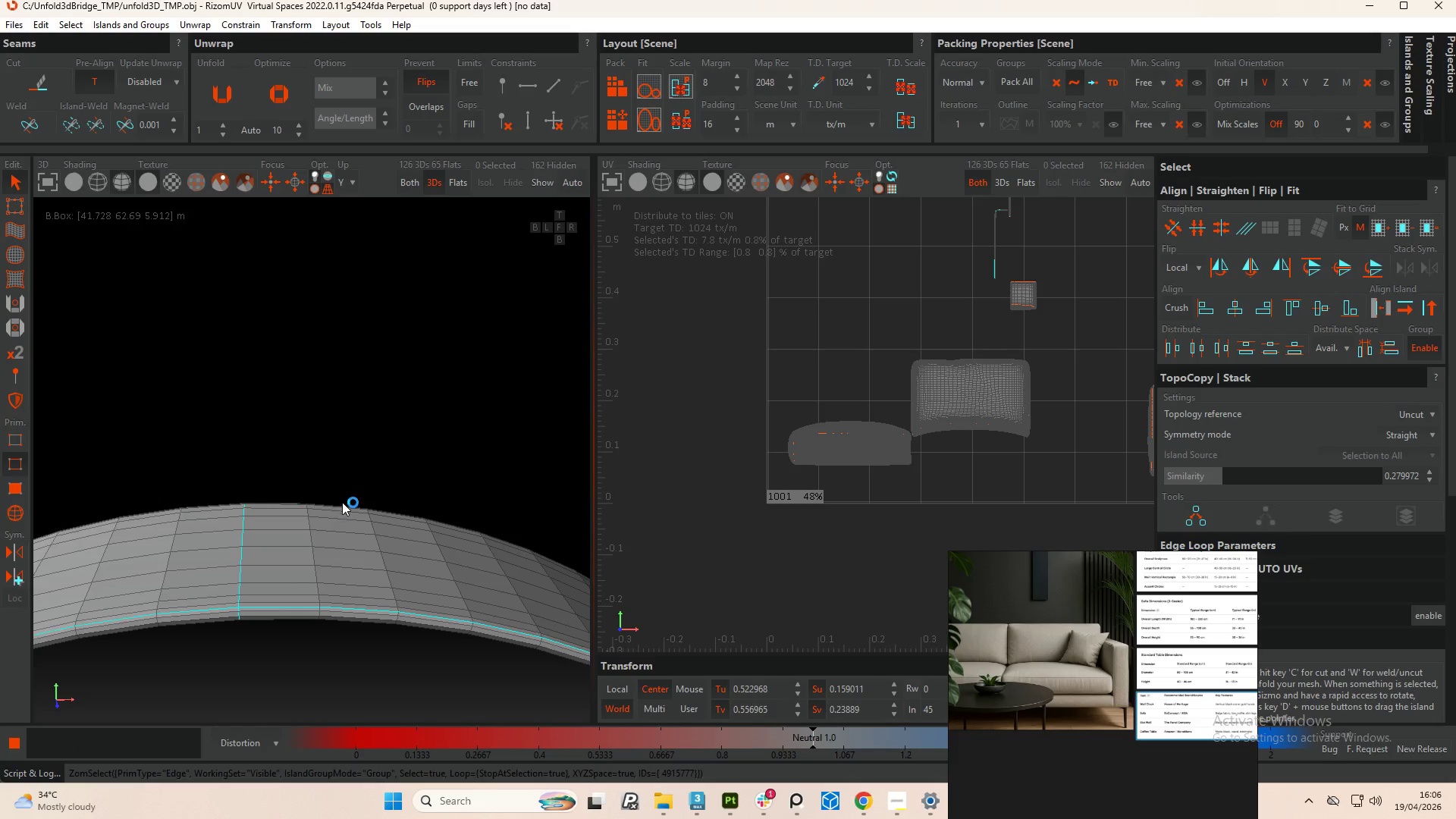 
hold_key(key=AltLeft, duration=0.89)
 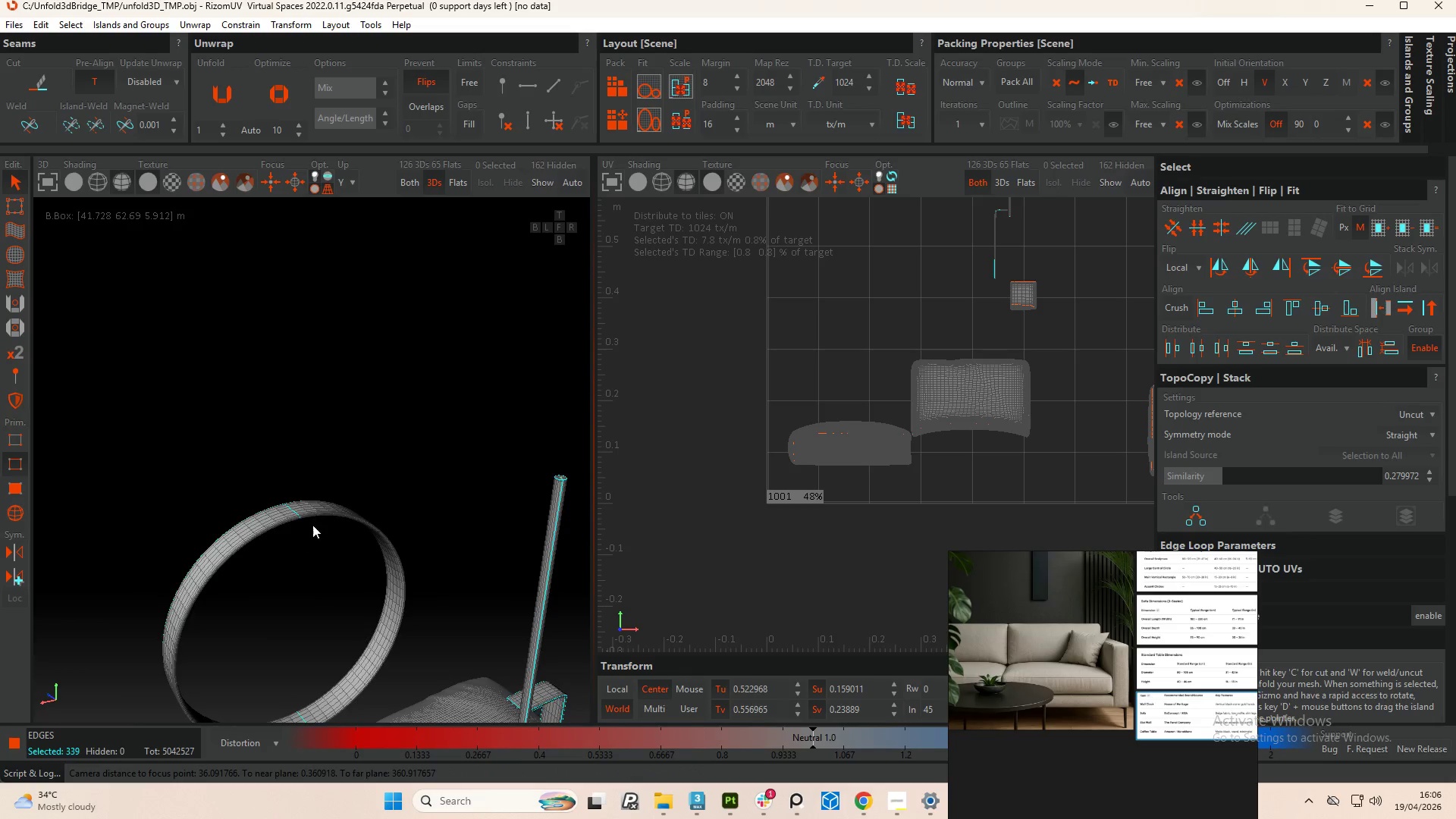 
scroll: coordinate [350, 526], scroll_direction: down, amount: 8.0
 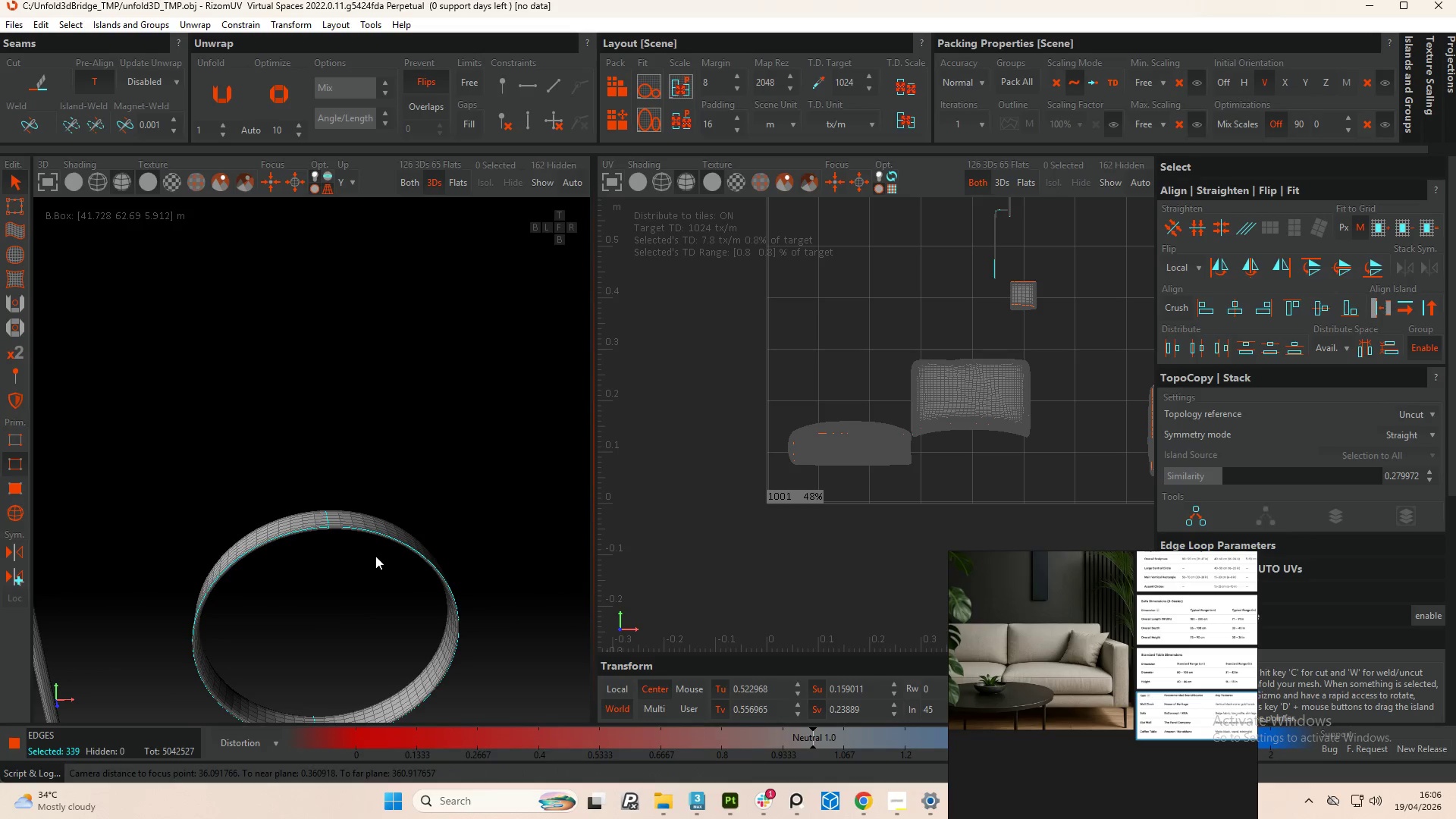 
hold_key(key=ControlLeft, duration=5.62)
 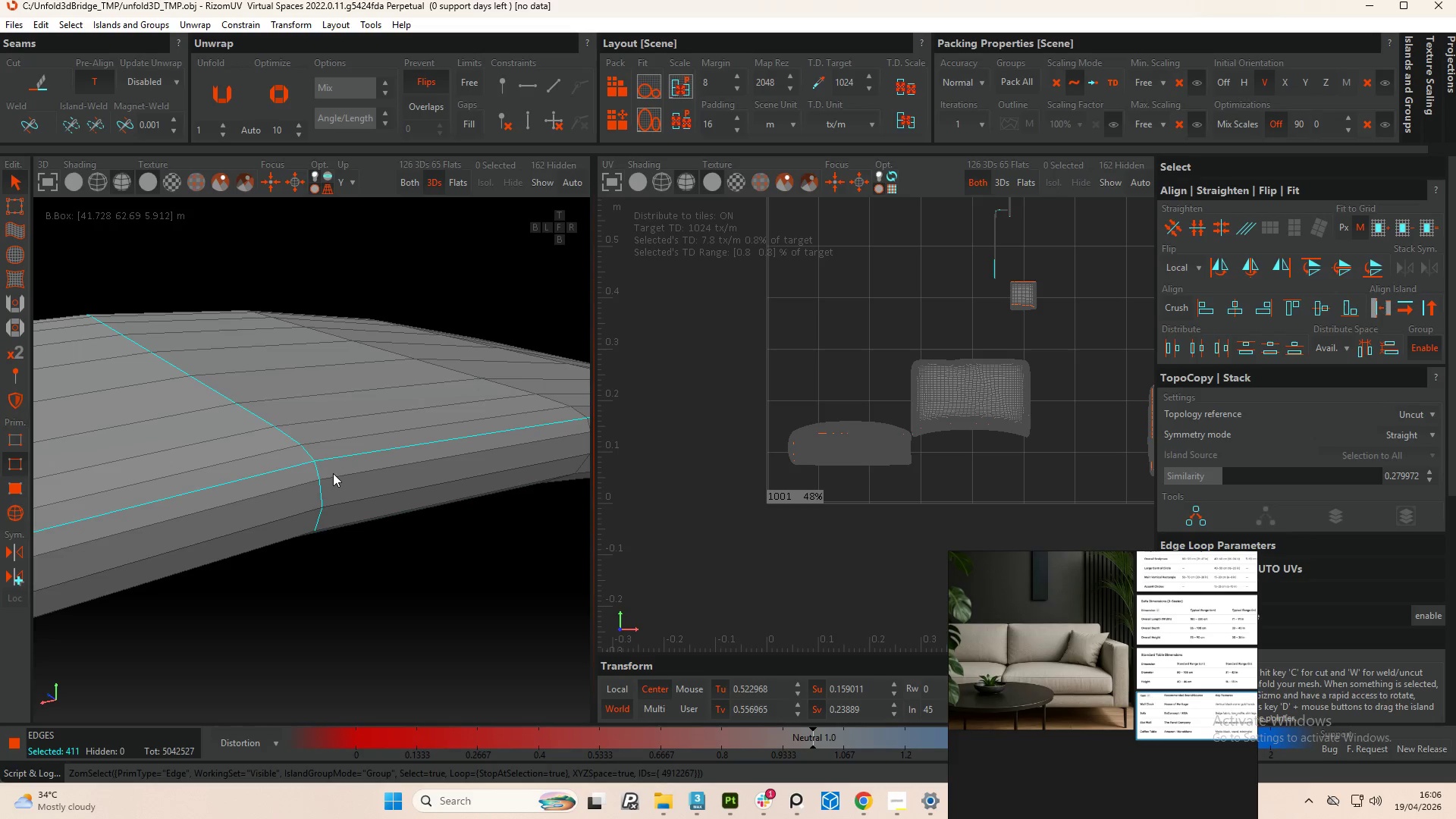 
scroll: coordinate [325, 469], scroll_direction: up, amount: 13.0
 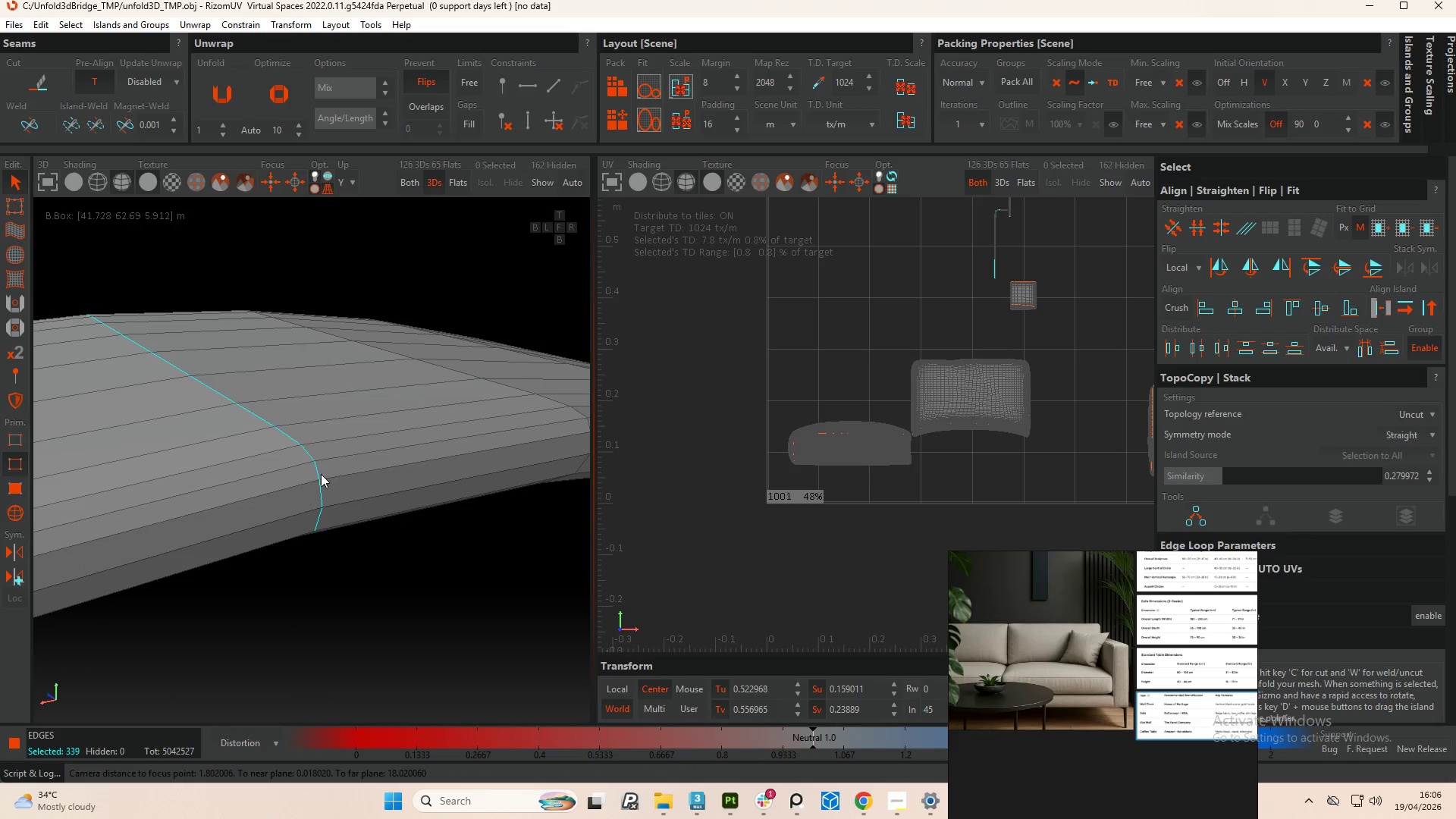 
double_click([286, 467])
 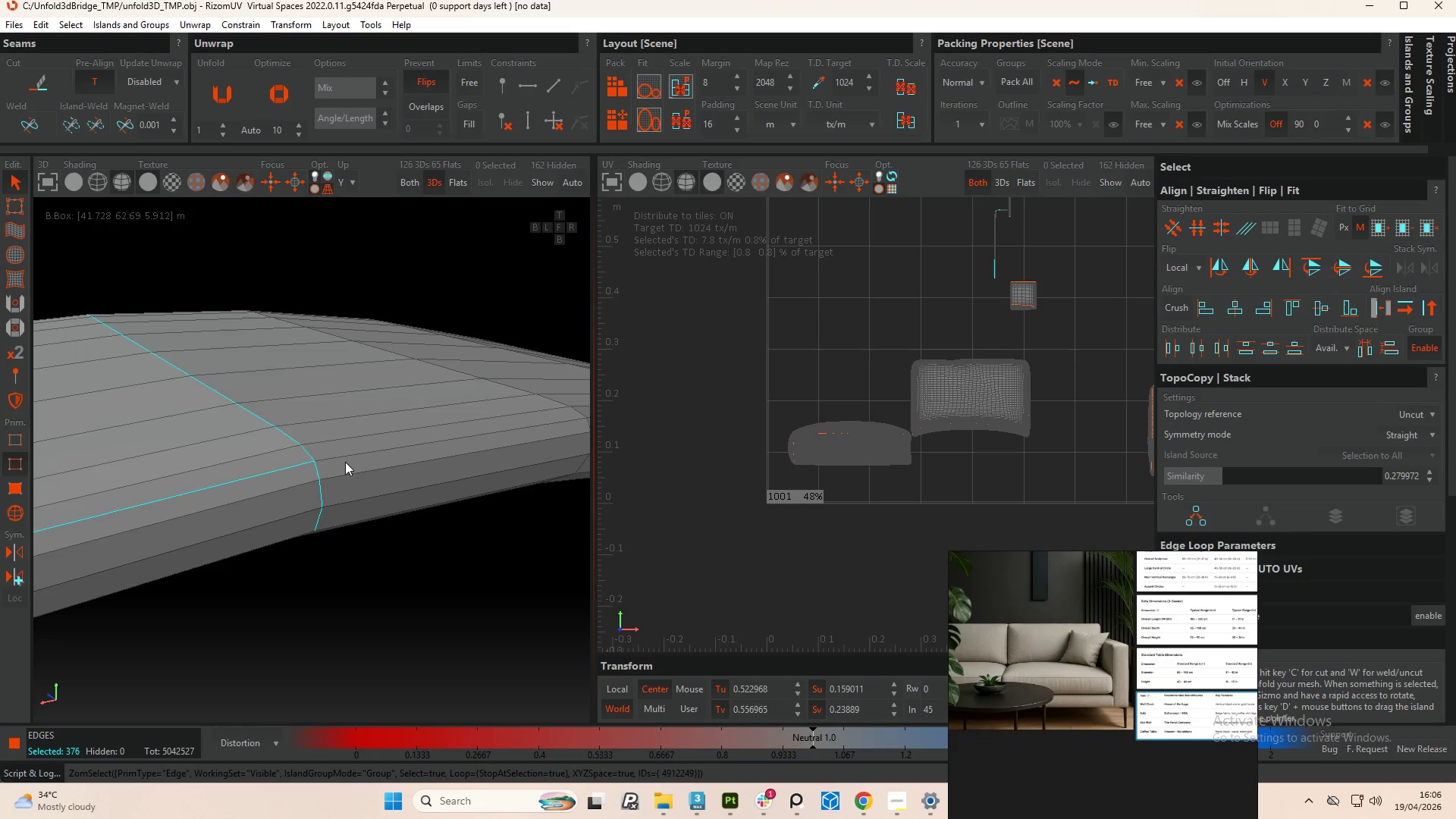 
double_click([336, 455])
 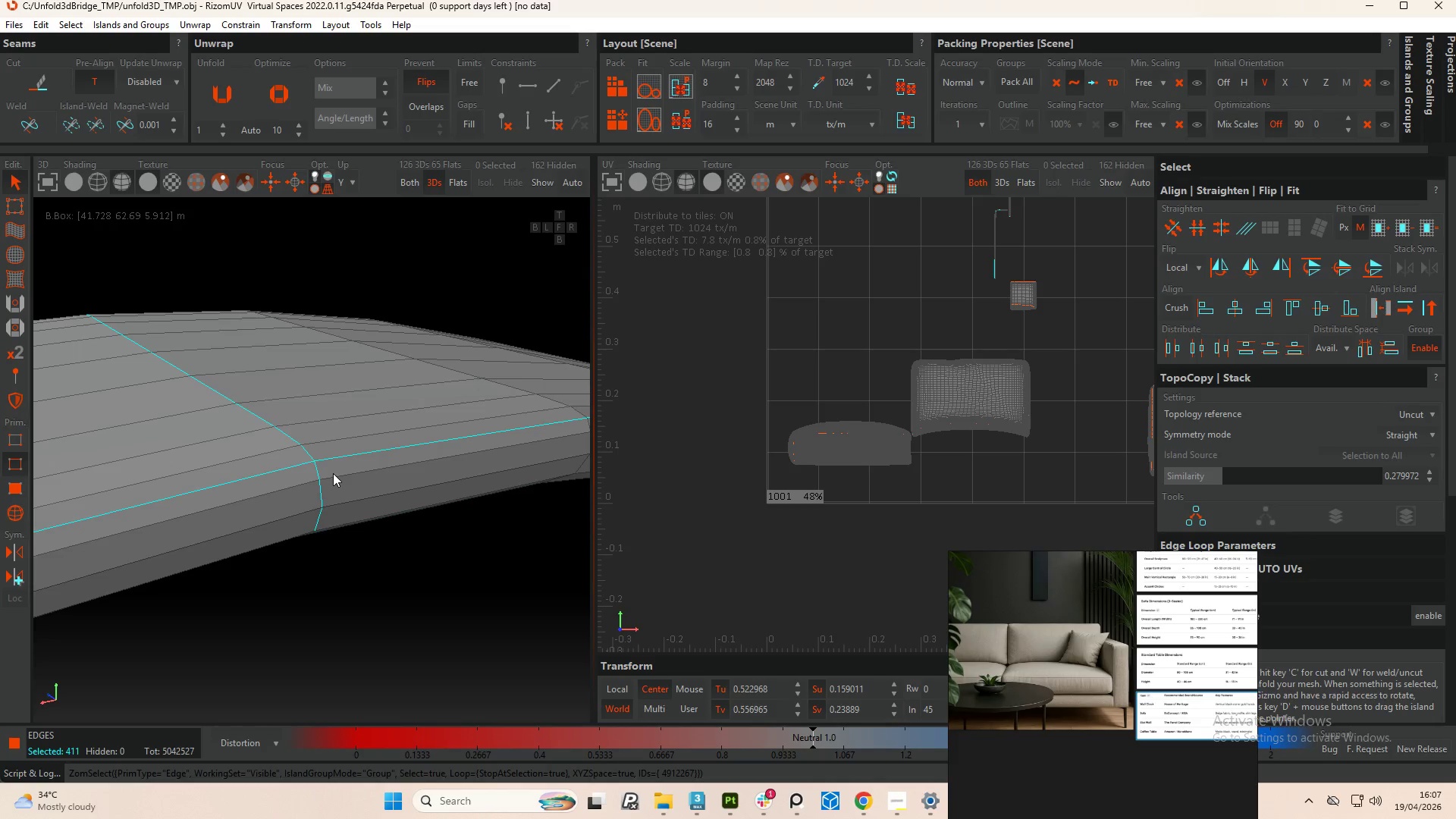 
wait(15.67)
 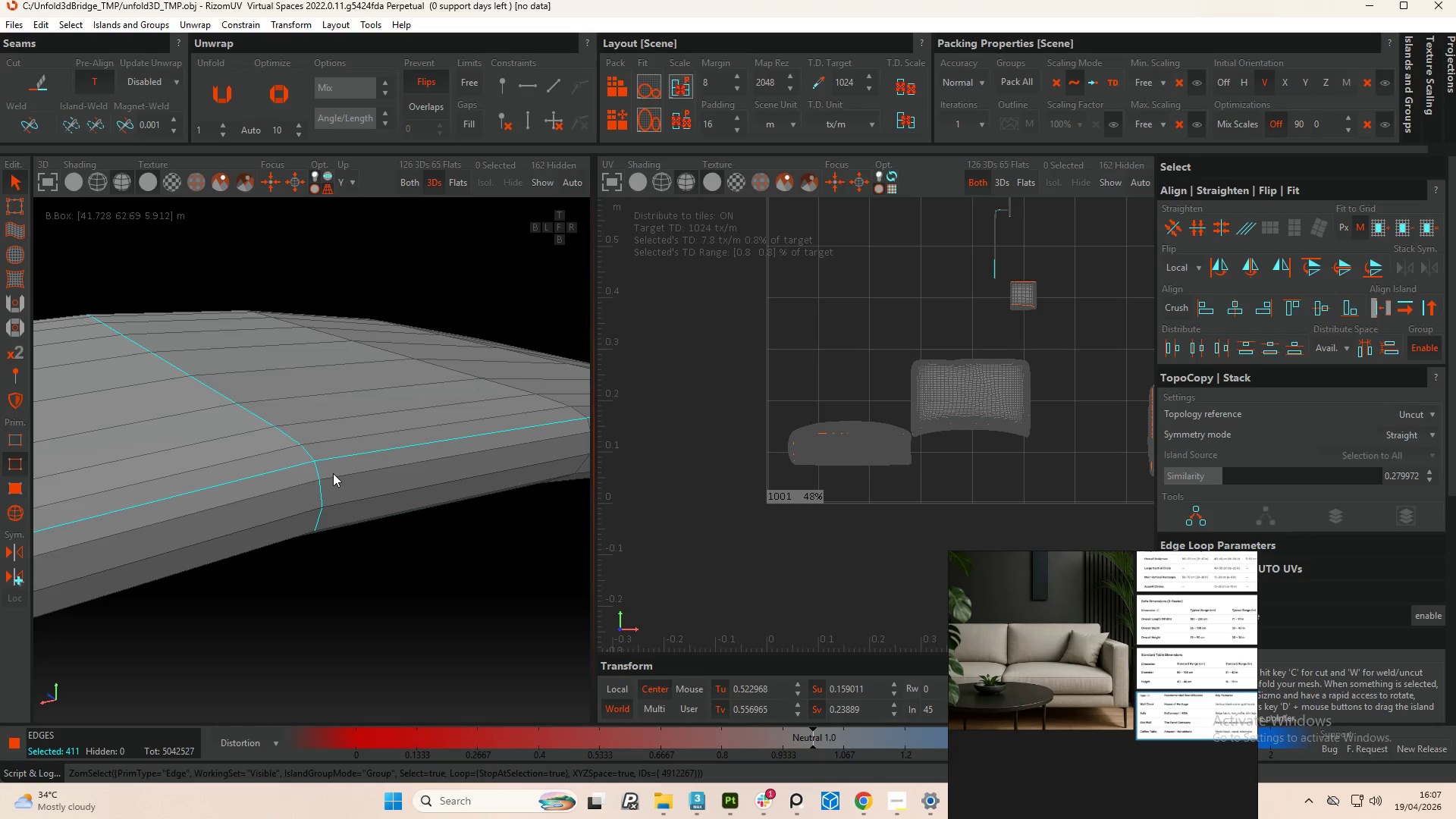 
scroll: coordinate [264, 526], scroll_direction: down, amount: 2.0
 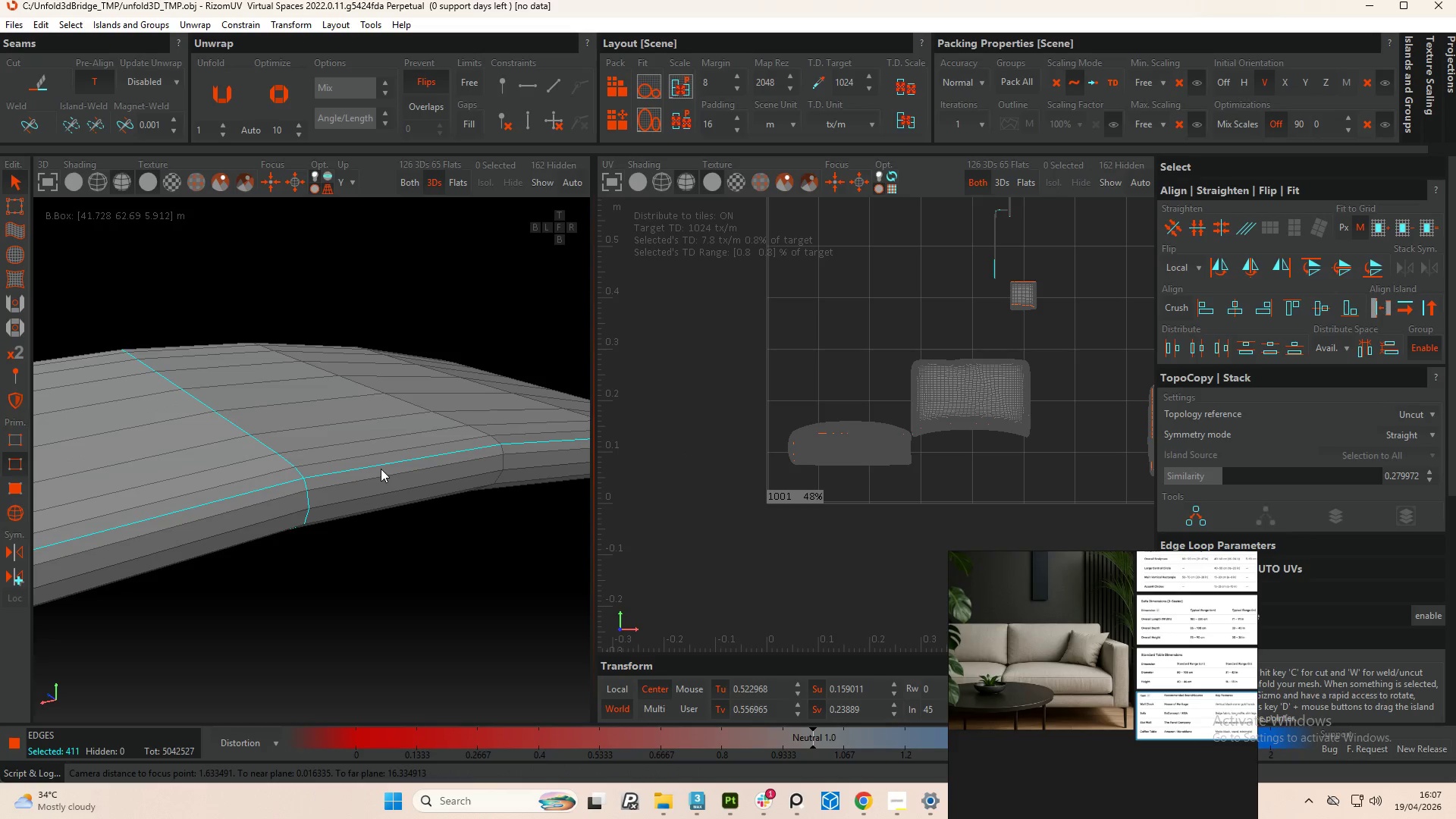 
hold_key(key=AltLeft, duration=0.92)
 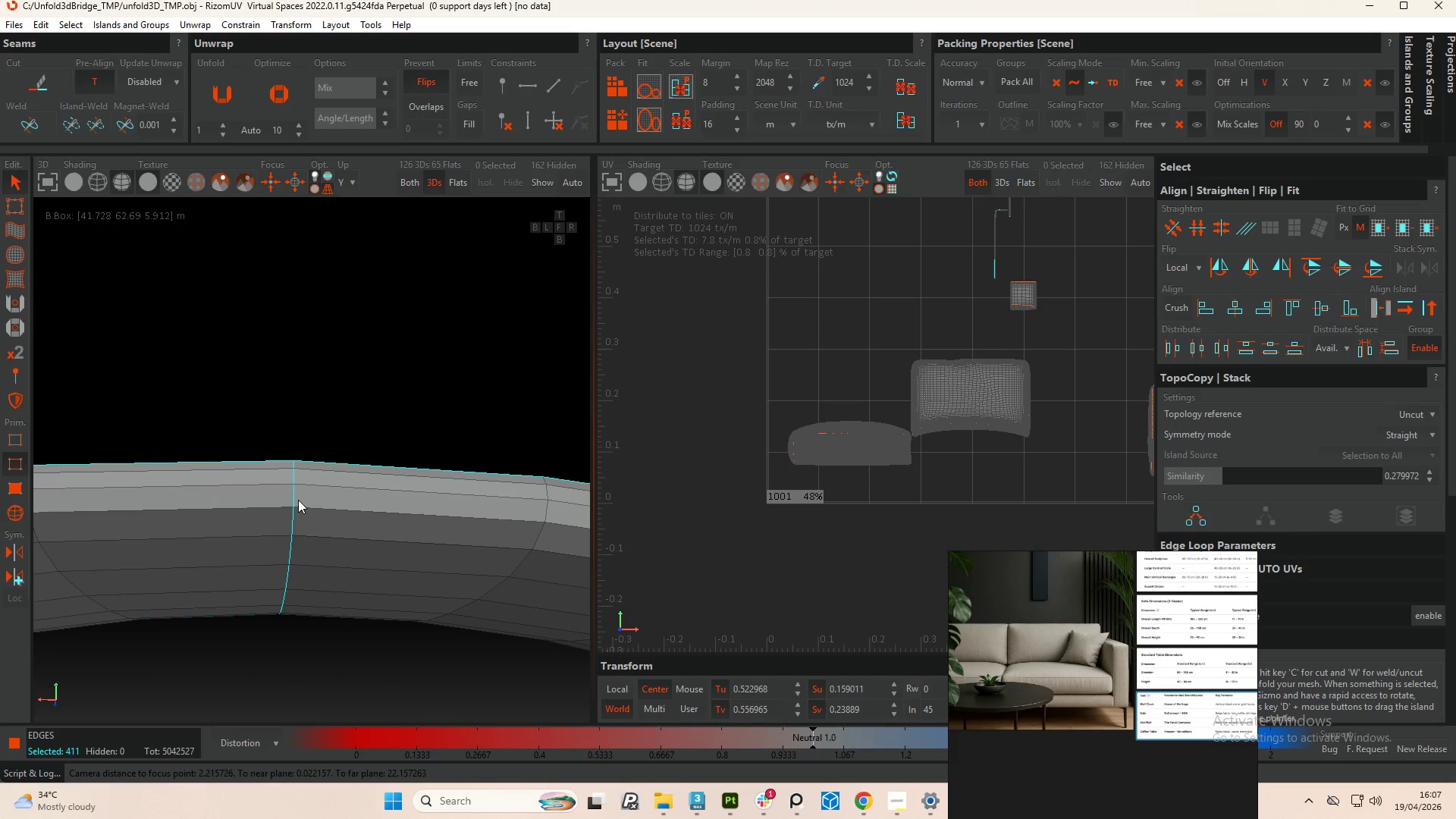 
hold_key(key=ControlLeft, duration=2.66)
double_click([313, 506])
 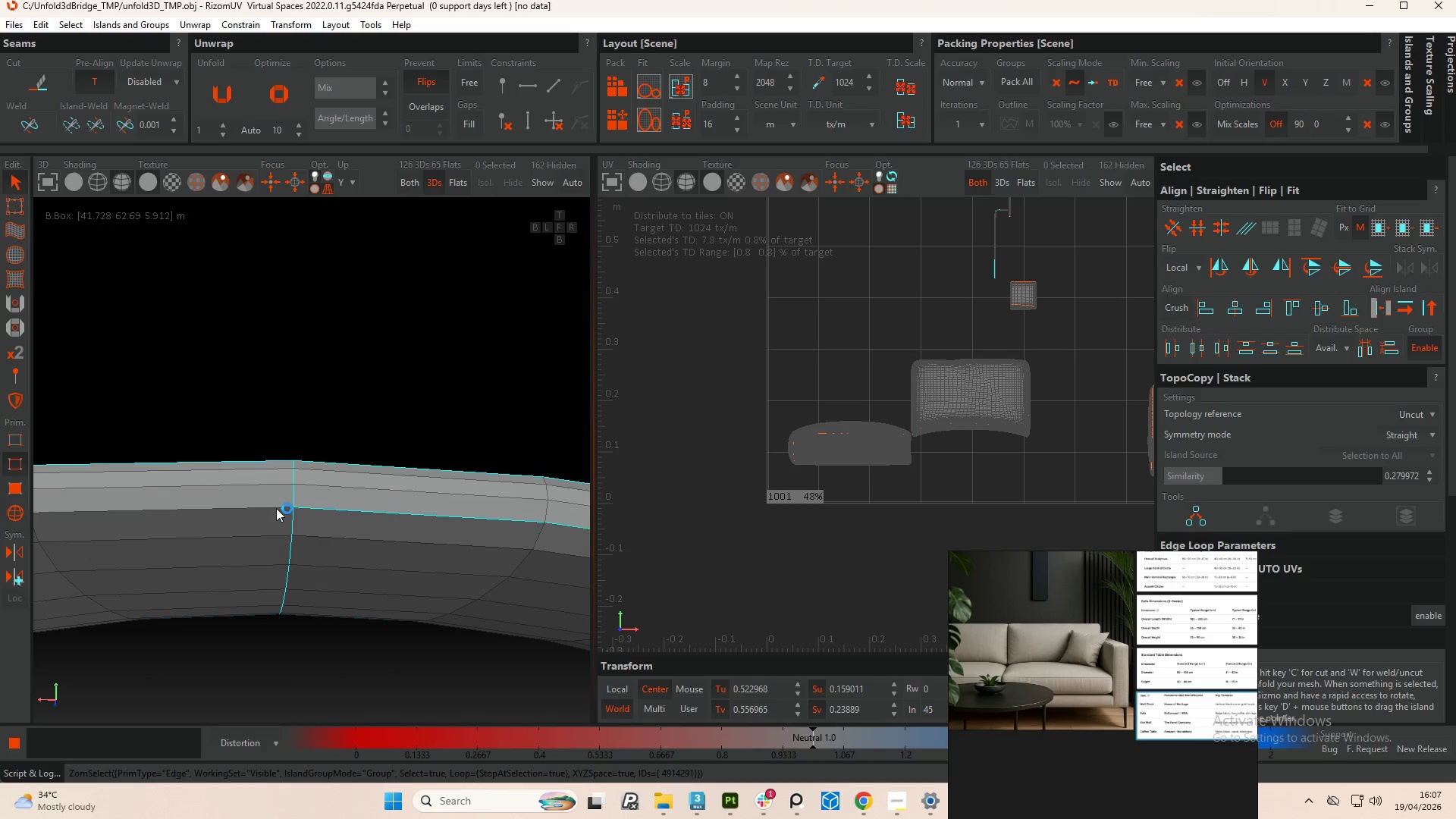 
double_click([276, 508])
 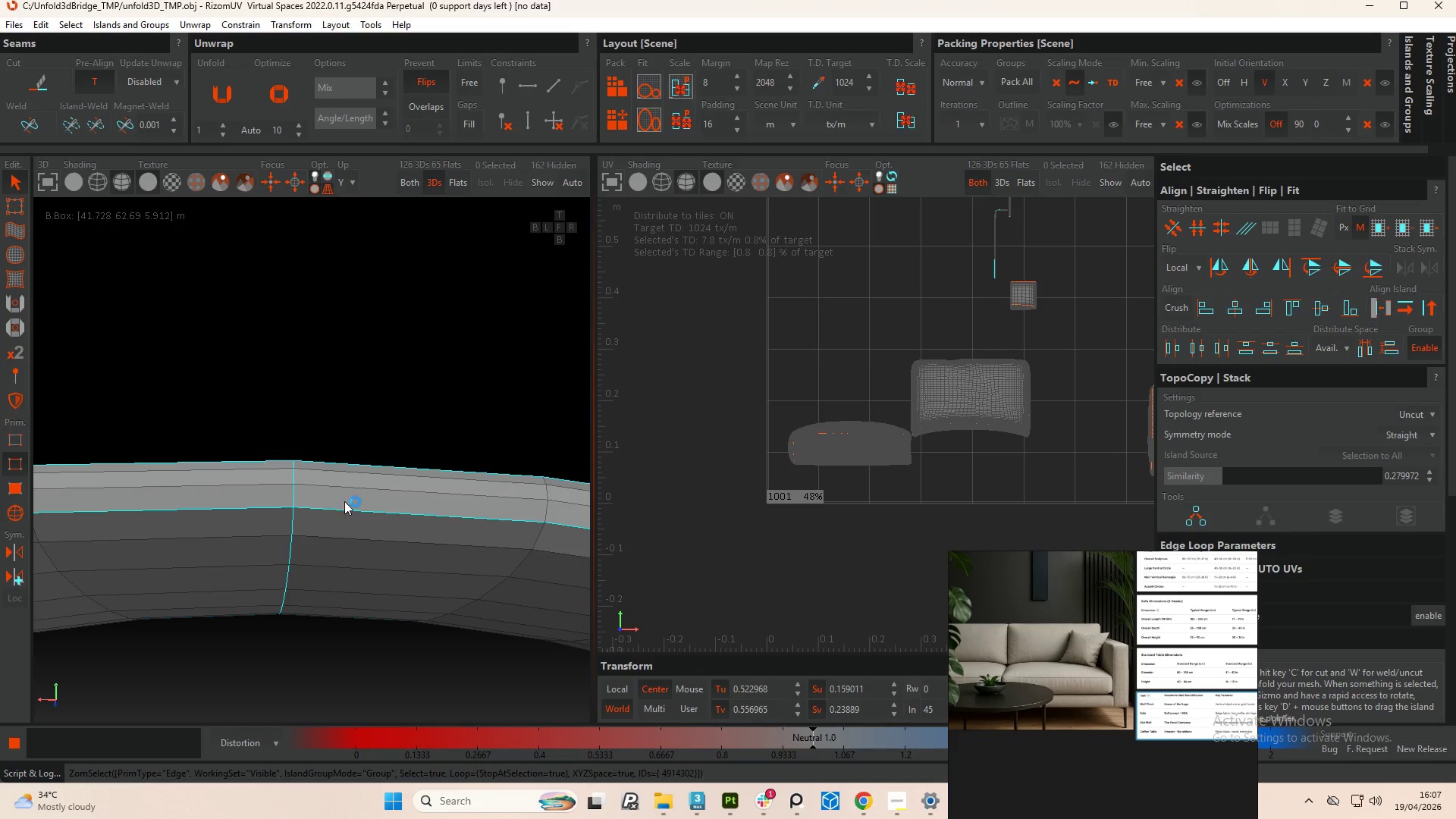 
hold_key(key=AltLeft, duration=1.53)
 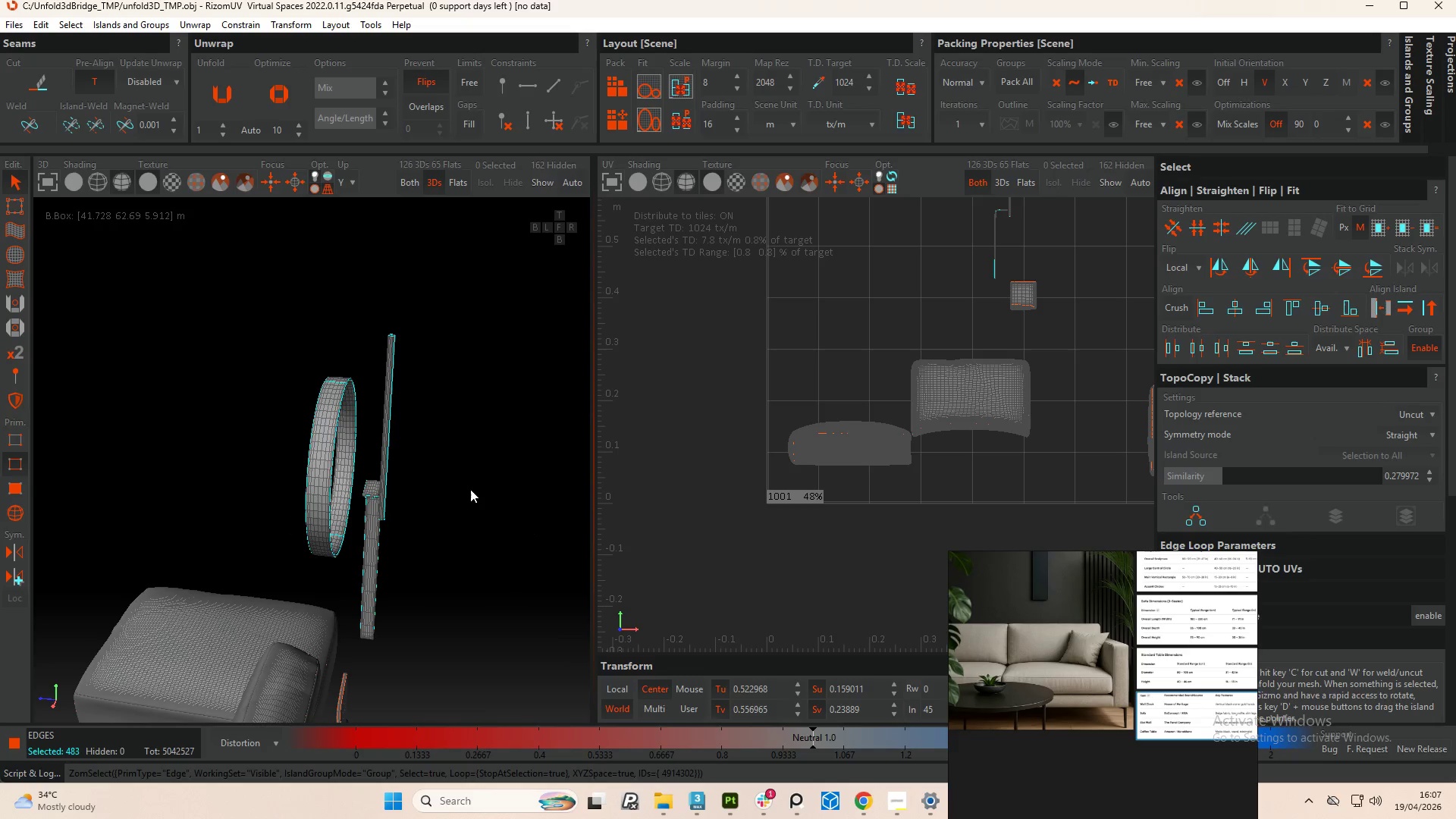 
scroll: coordinate [364, 364], scroll_direction: down, amount: 16.0
 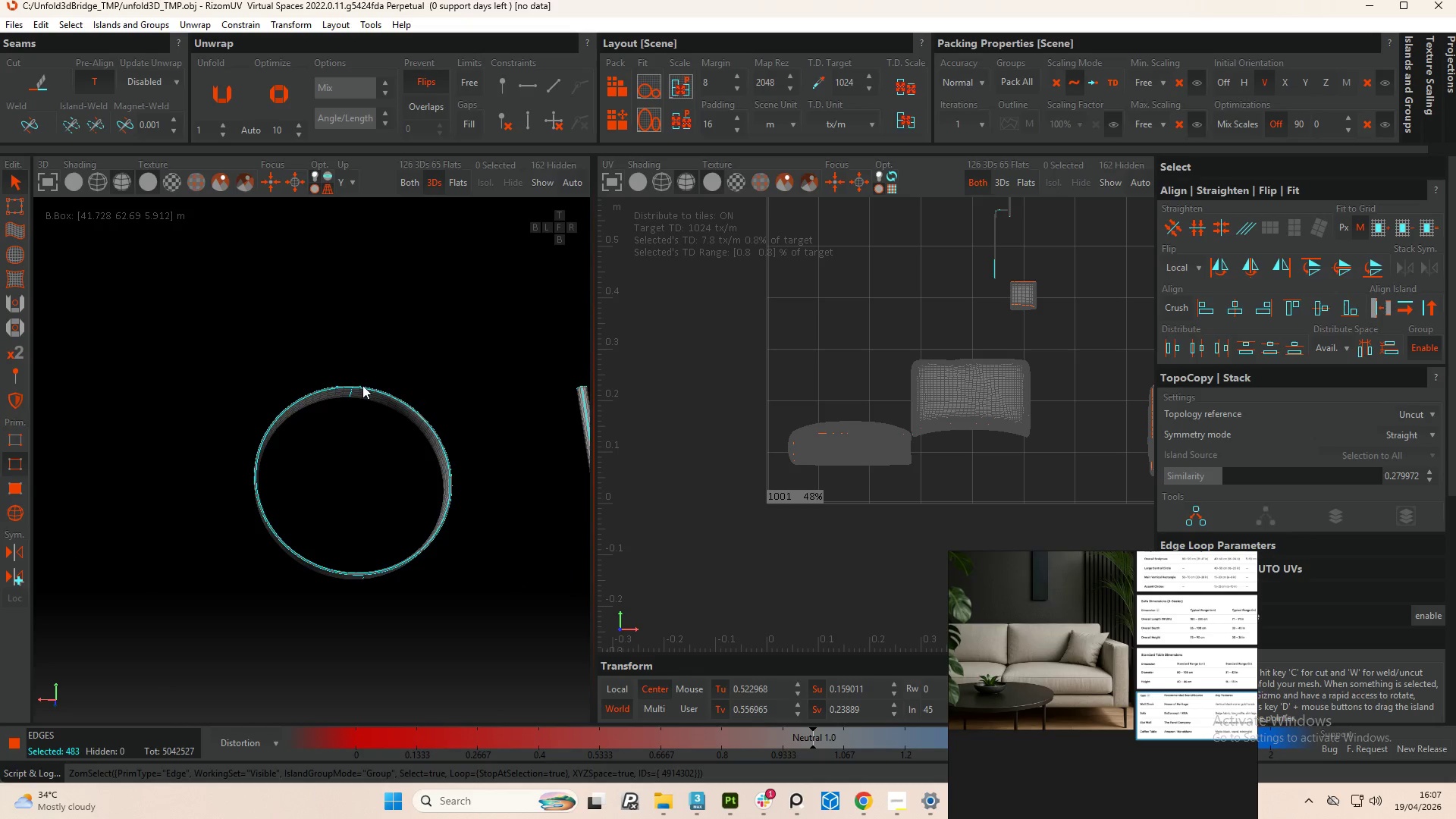 
type(cu)
 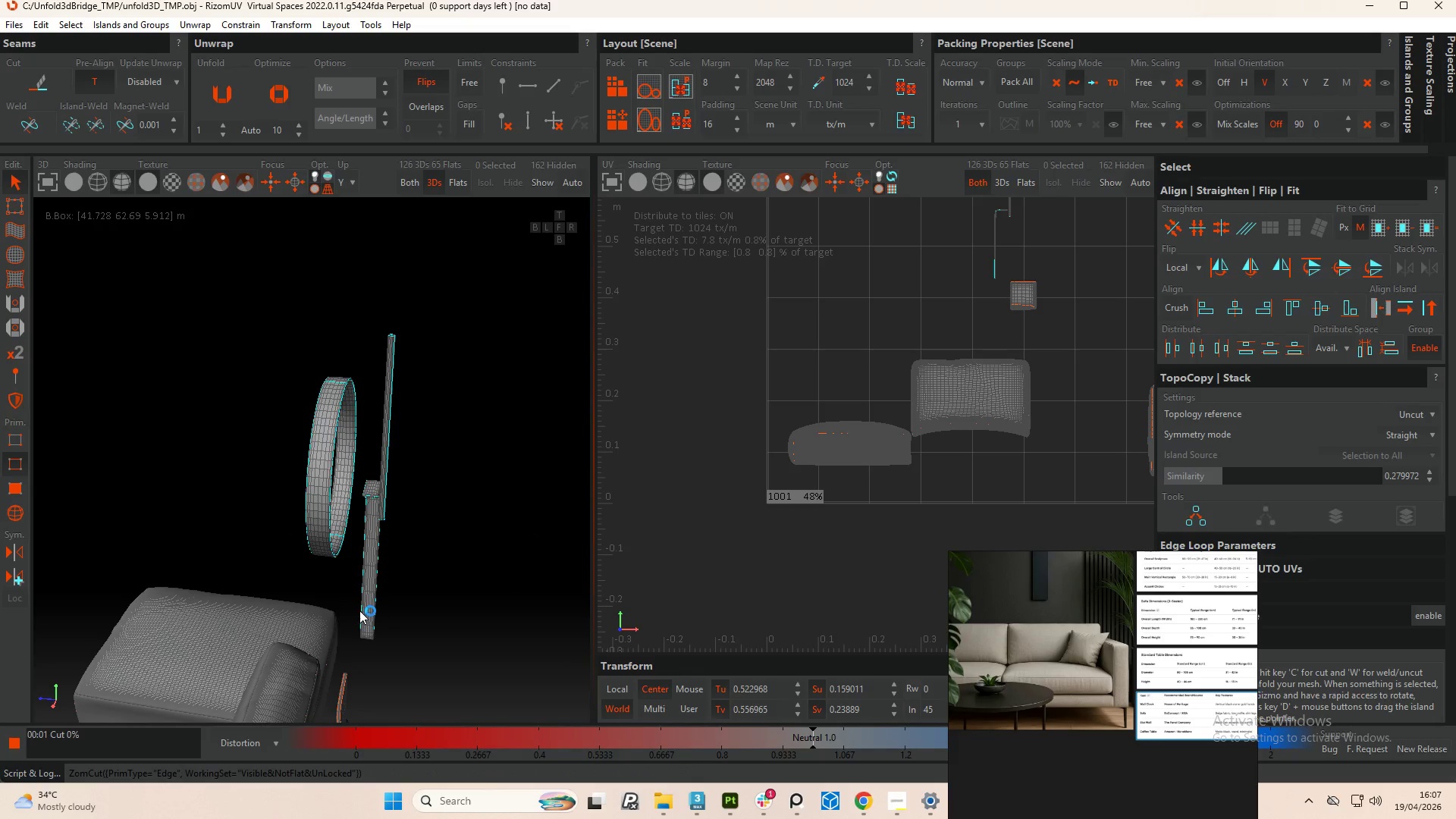 
scroll: coordinate [367, 616], scroll_direction: down, amount: 10.0
 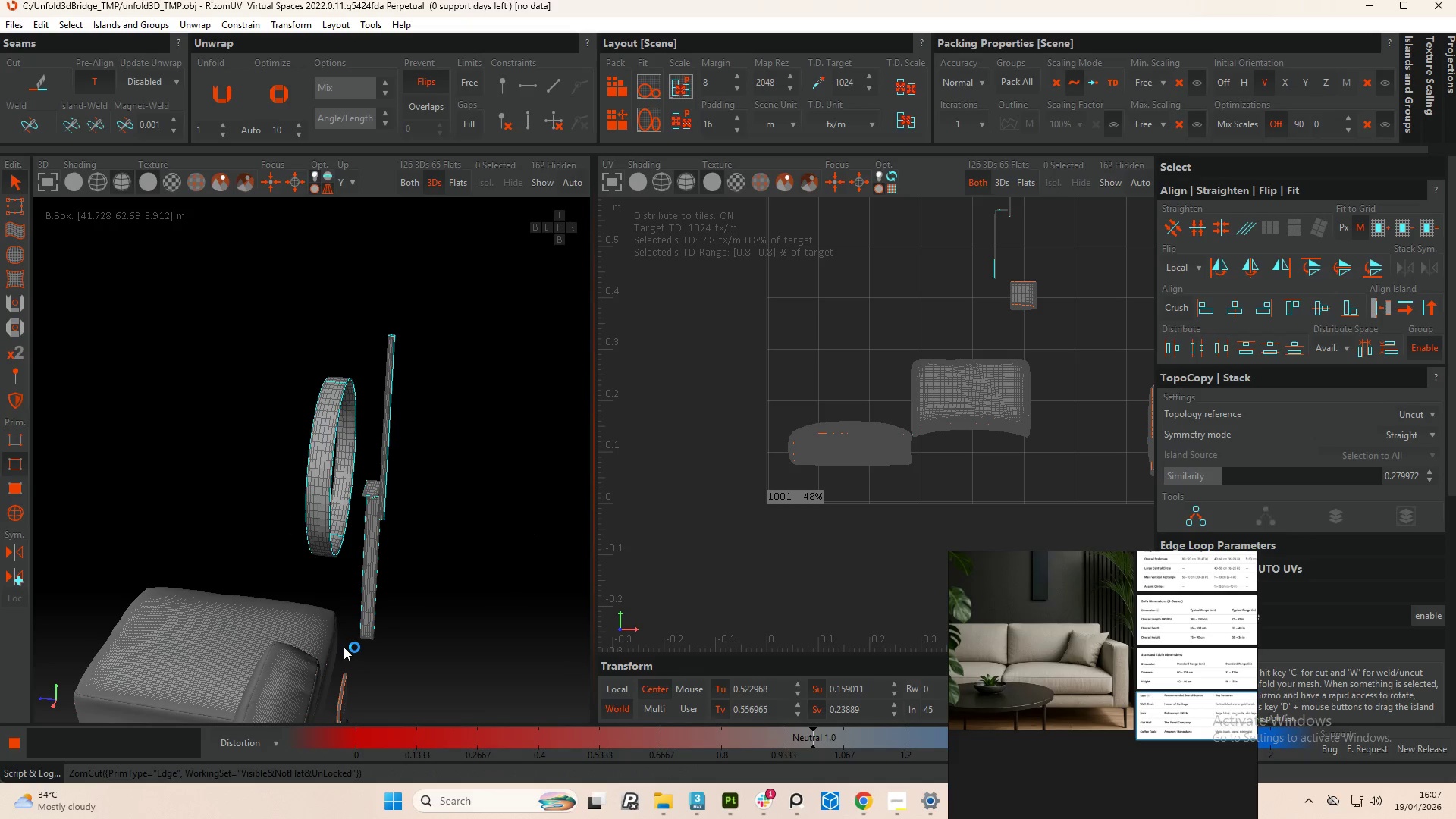 
scroll: coordinate [334, 702], scroll_direction: up, amount: 5.0
 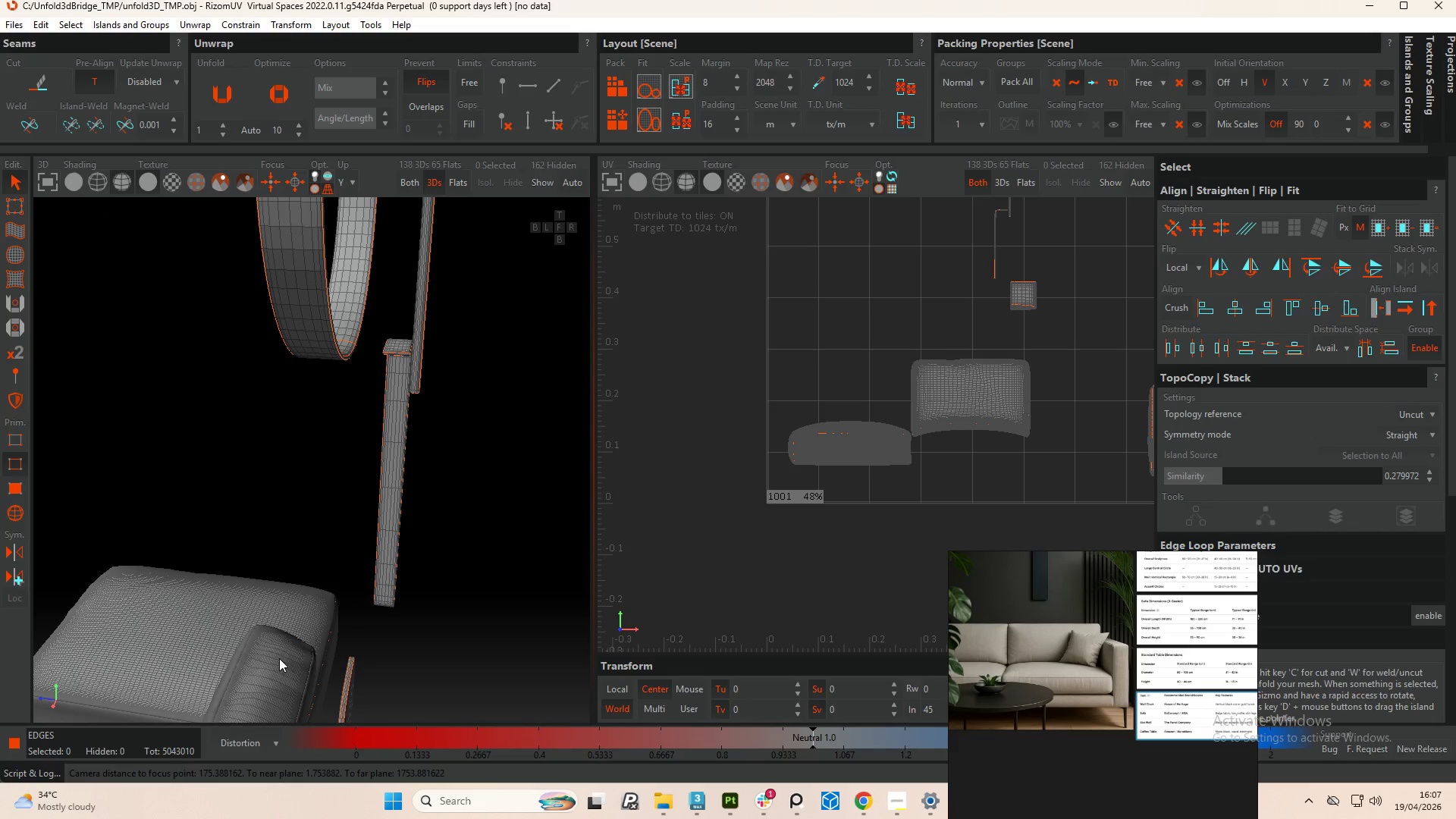 
hold_key(key=AltLeft, duration=0.98)
 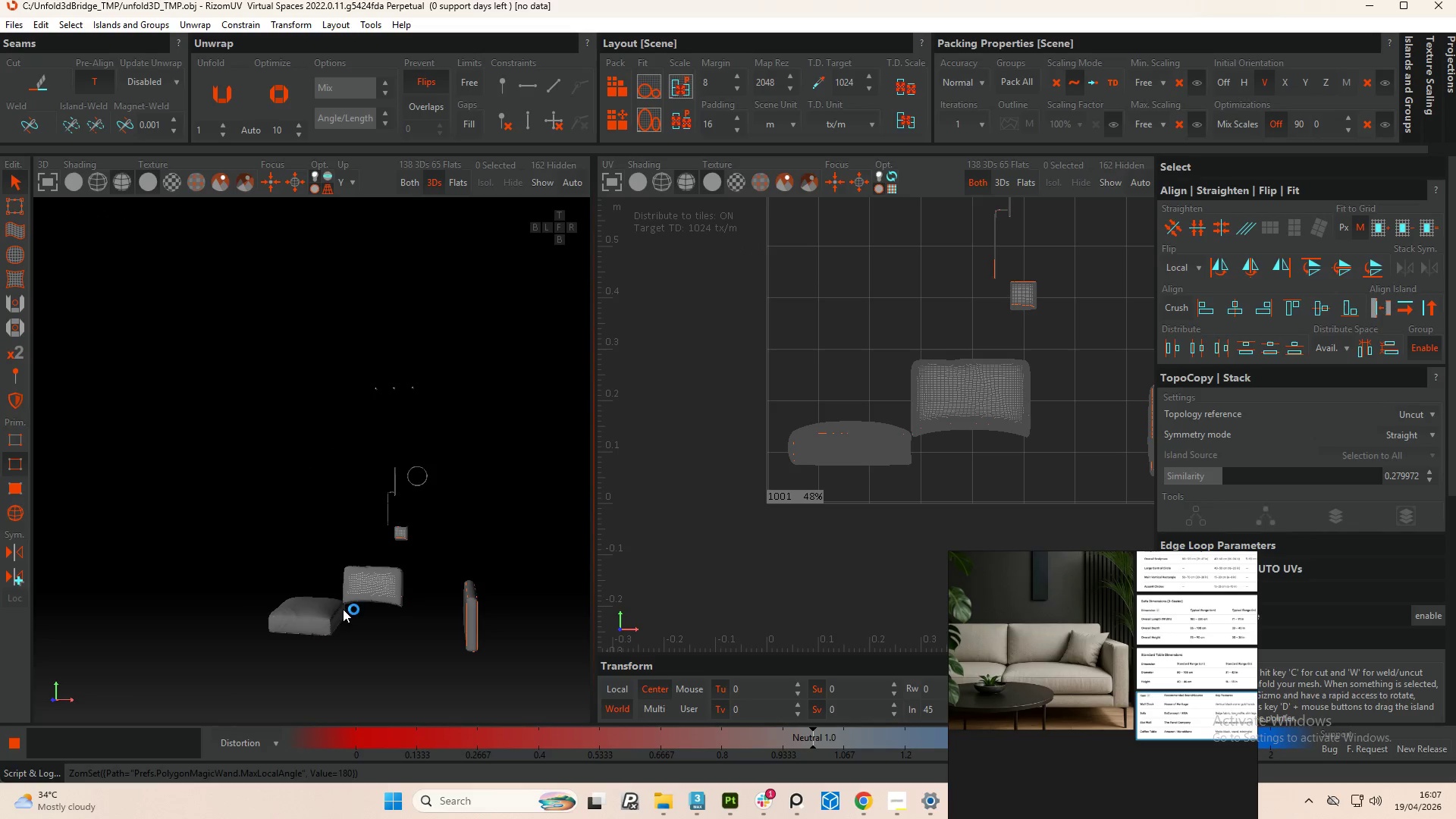 
scroll: coordinate [292, 619], scroll_direction: down, amount: 7.0
 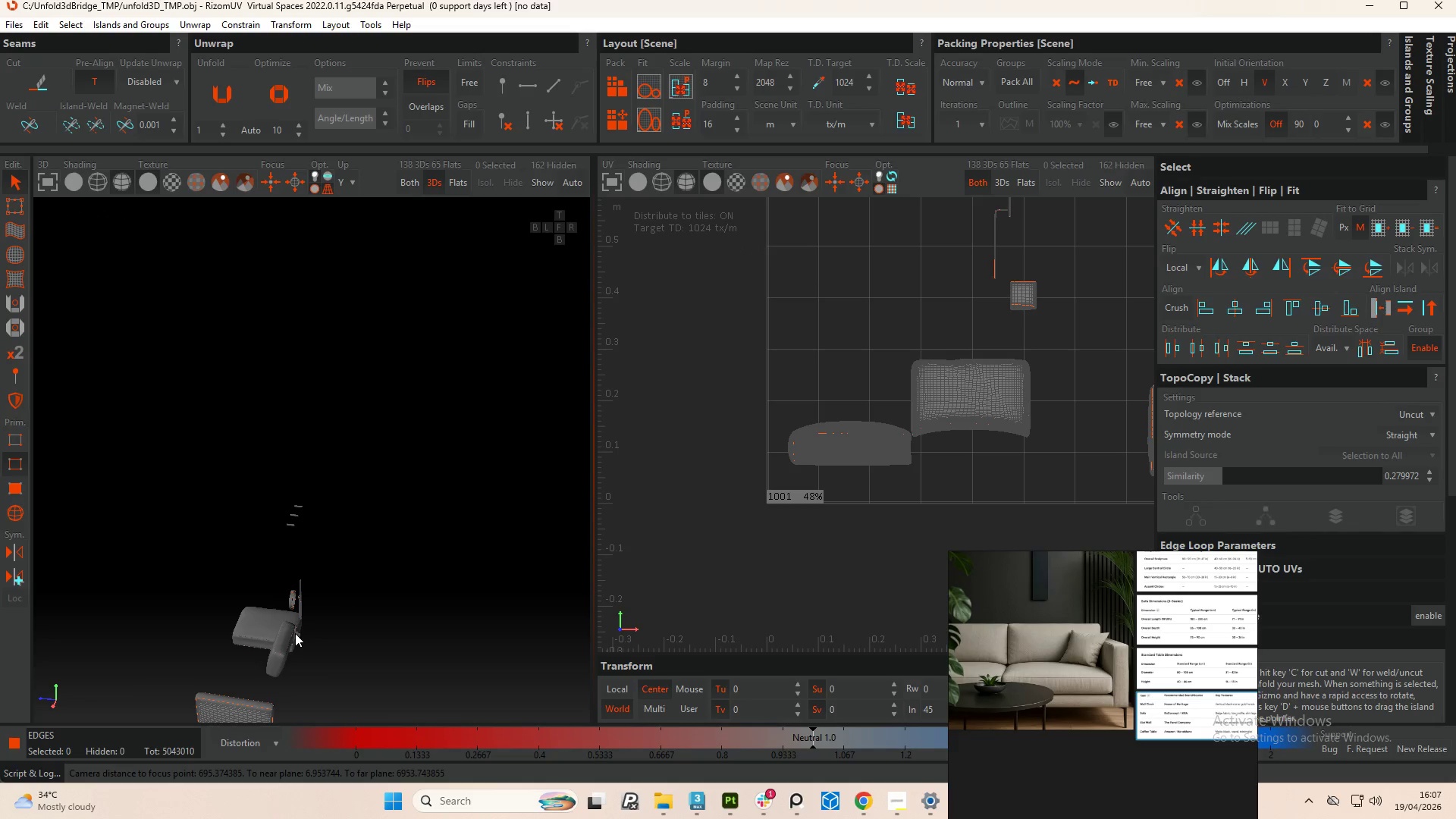 
hold_key(key=AltLeft, duration=0.75)
 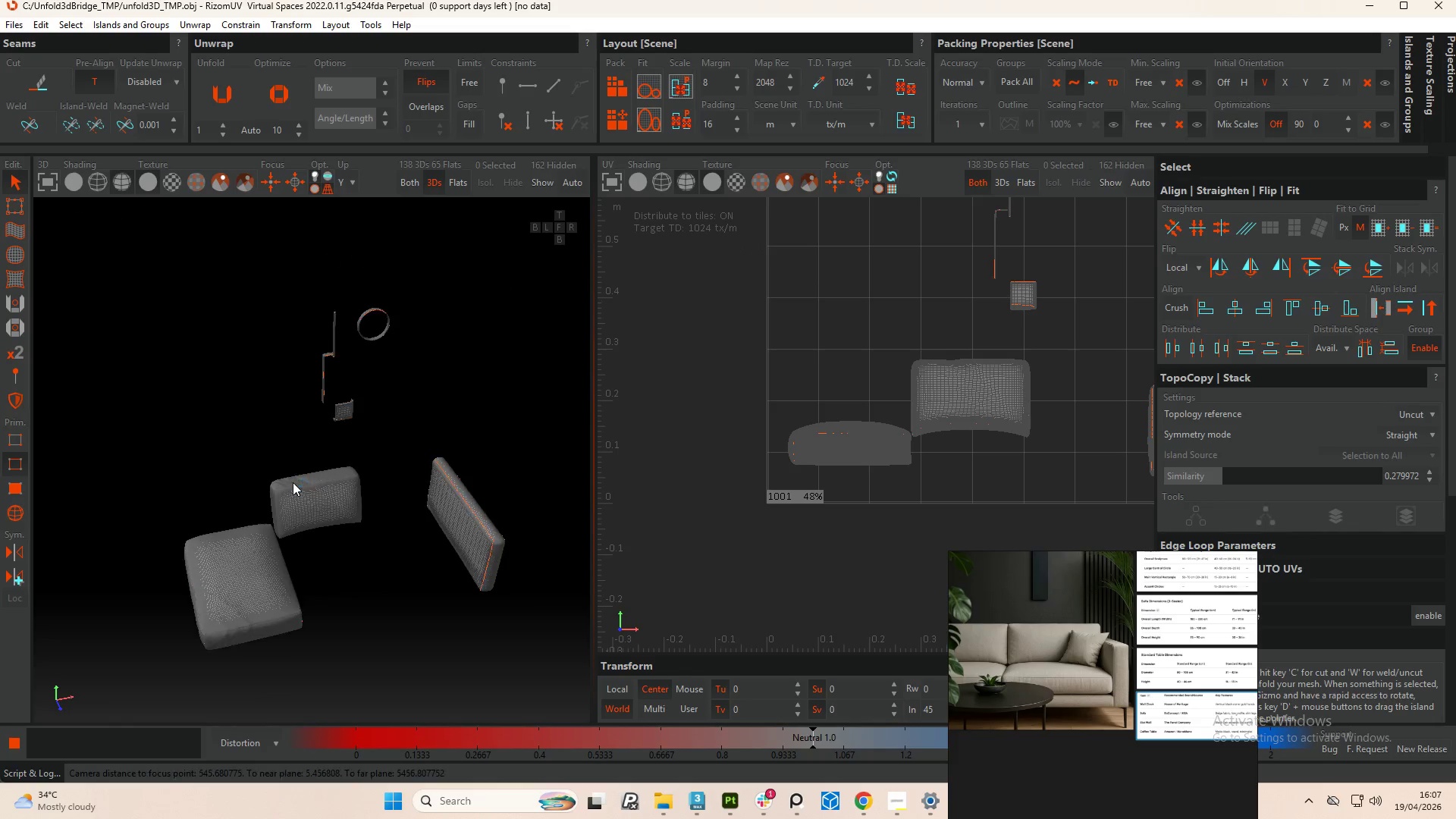 
scroll: coordinate [203, 502], scroll_direction: up, amount: 4.0
 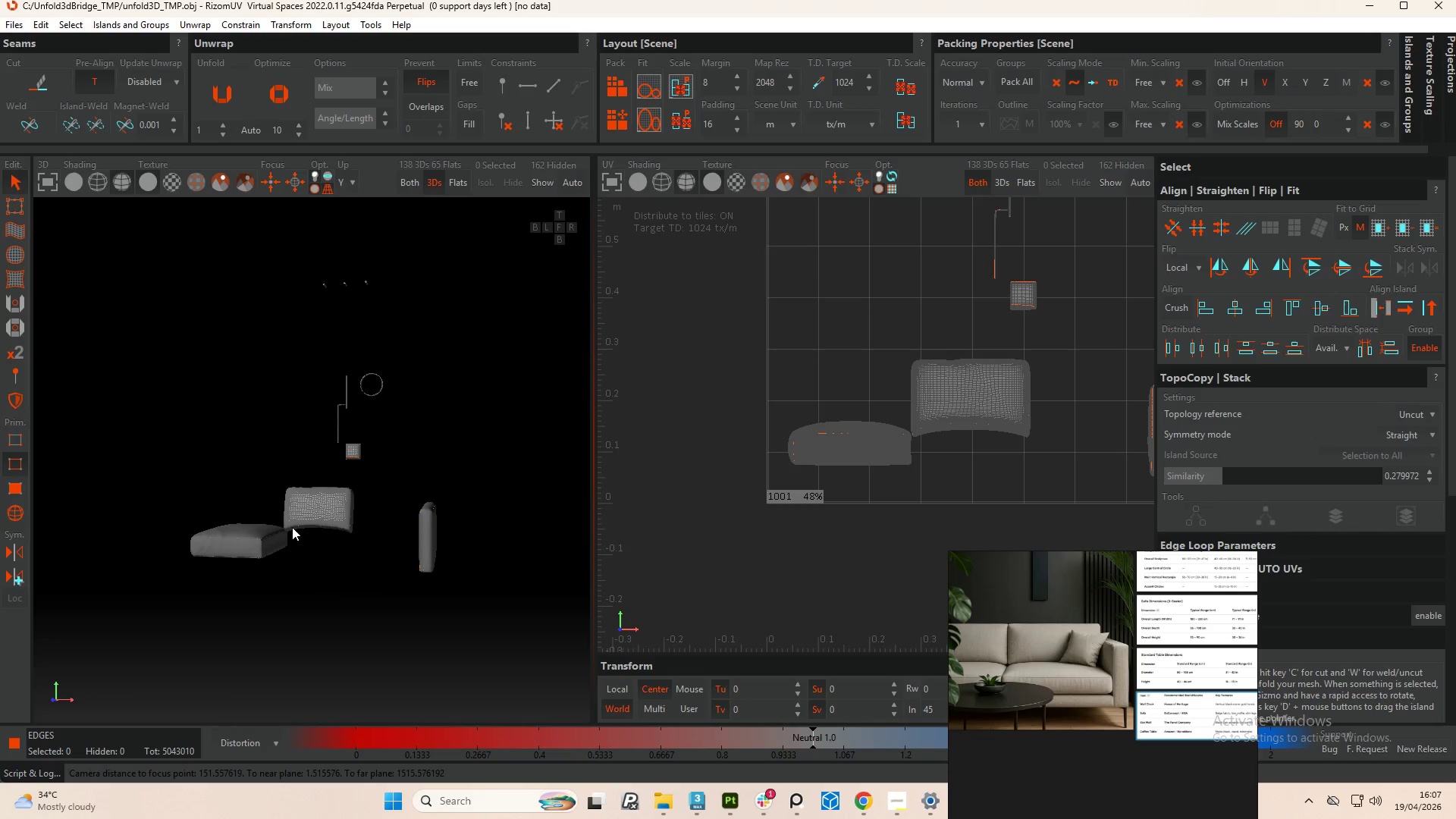 
hold_key(key=AltLeft, duration=0.69)
 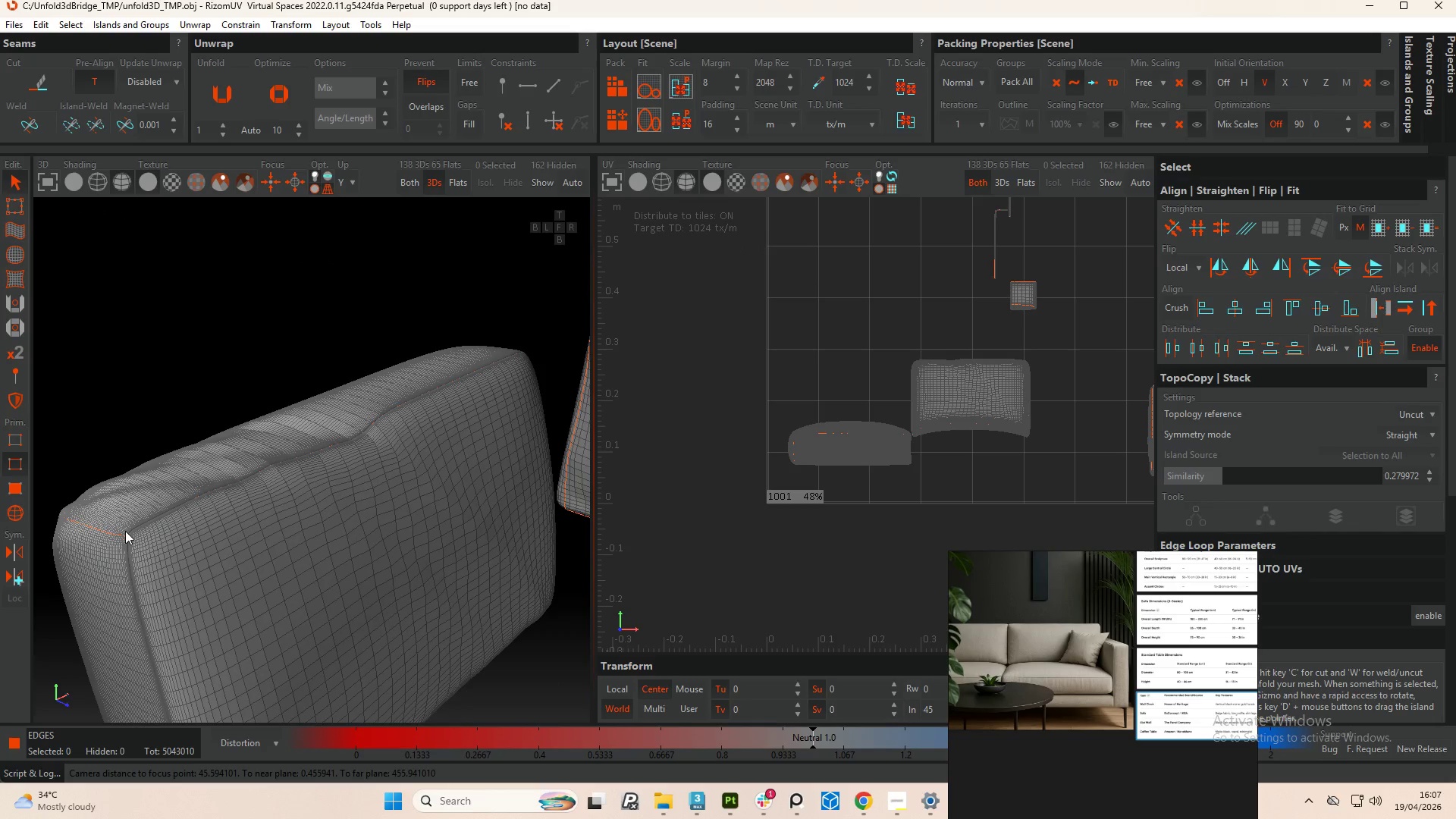 
scroll: coordinate [149, 531], scroll_direction: up, amount: 17.0
 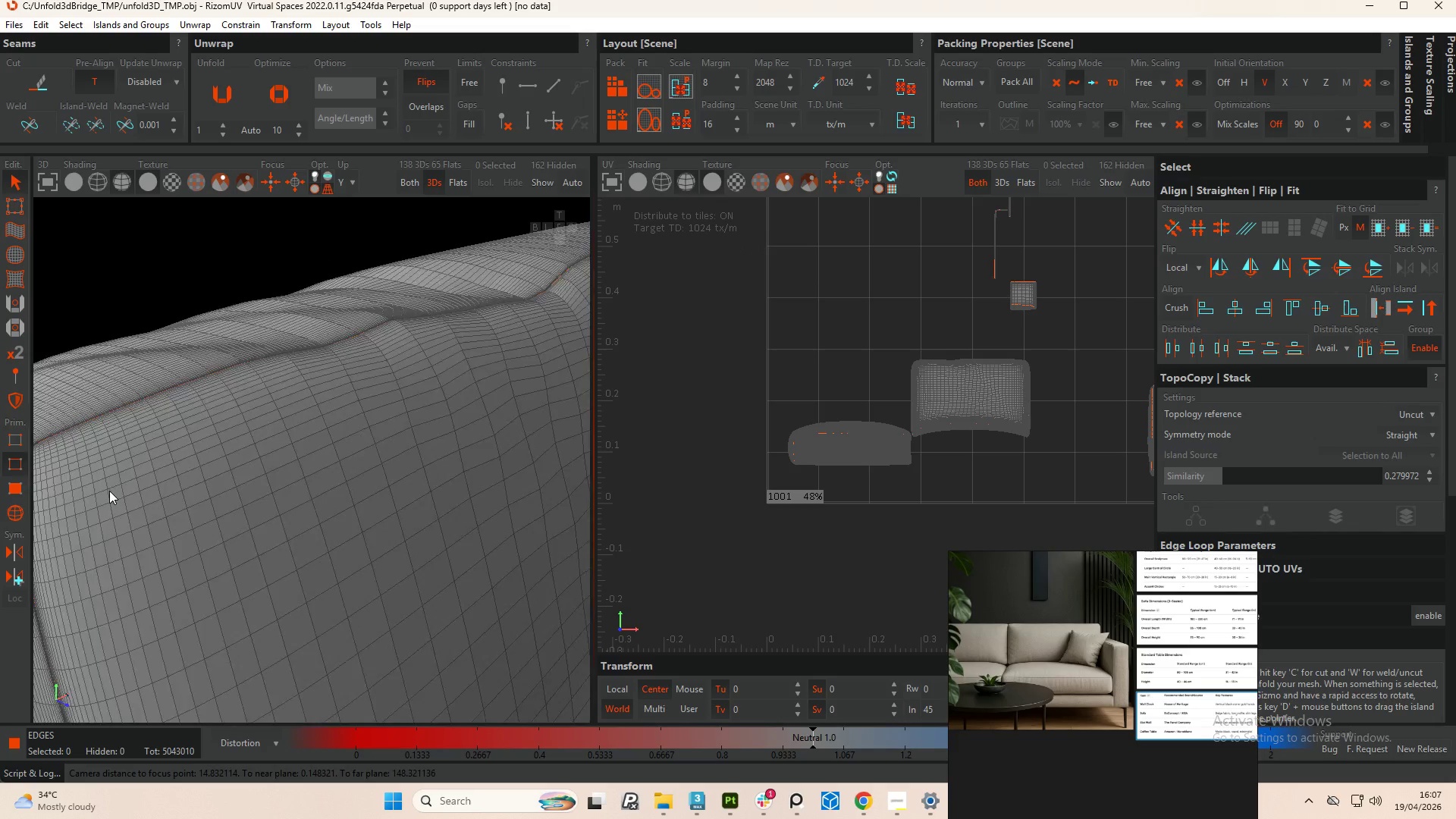 
scroll: coordinate [158, 528], scroll_direction: down, amount: 9.0
 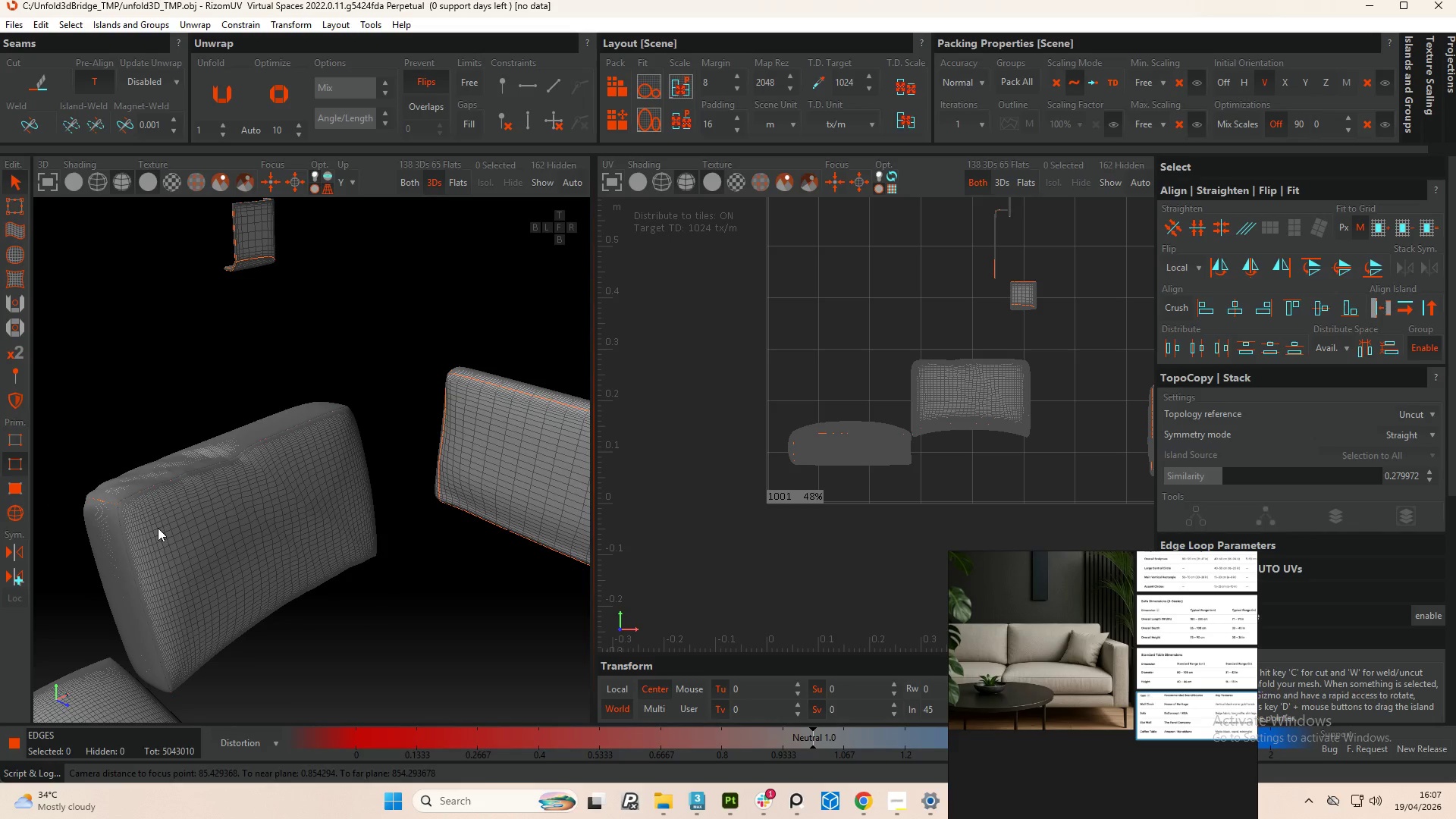 
key(U)
 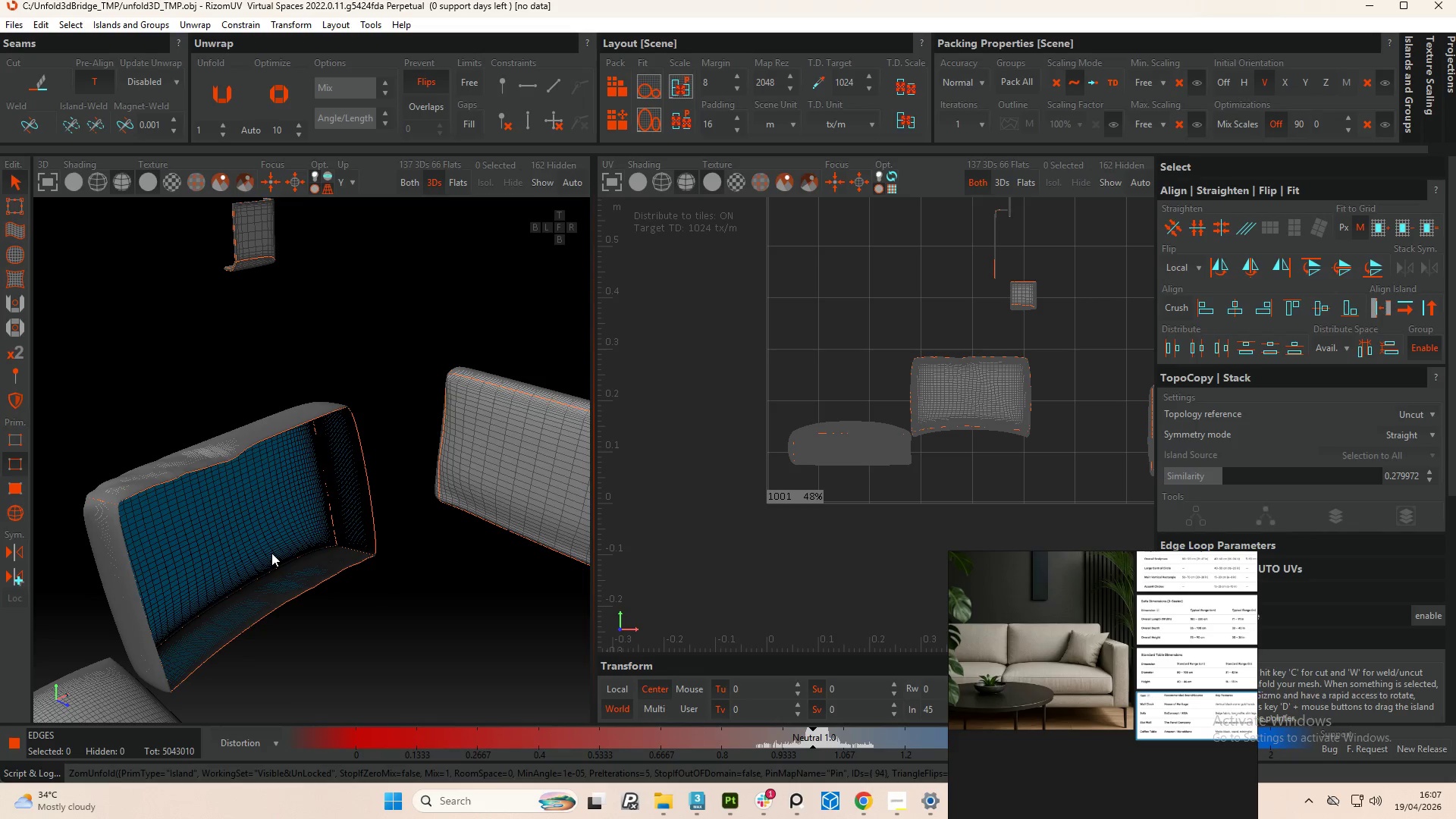 
key(F4)
 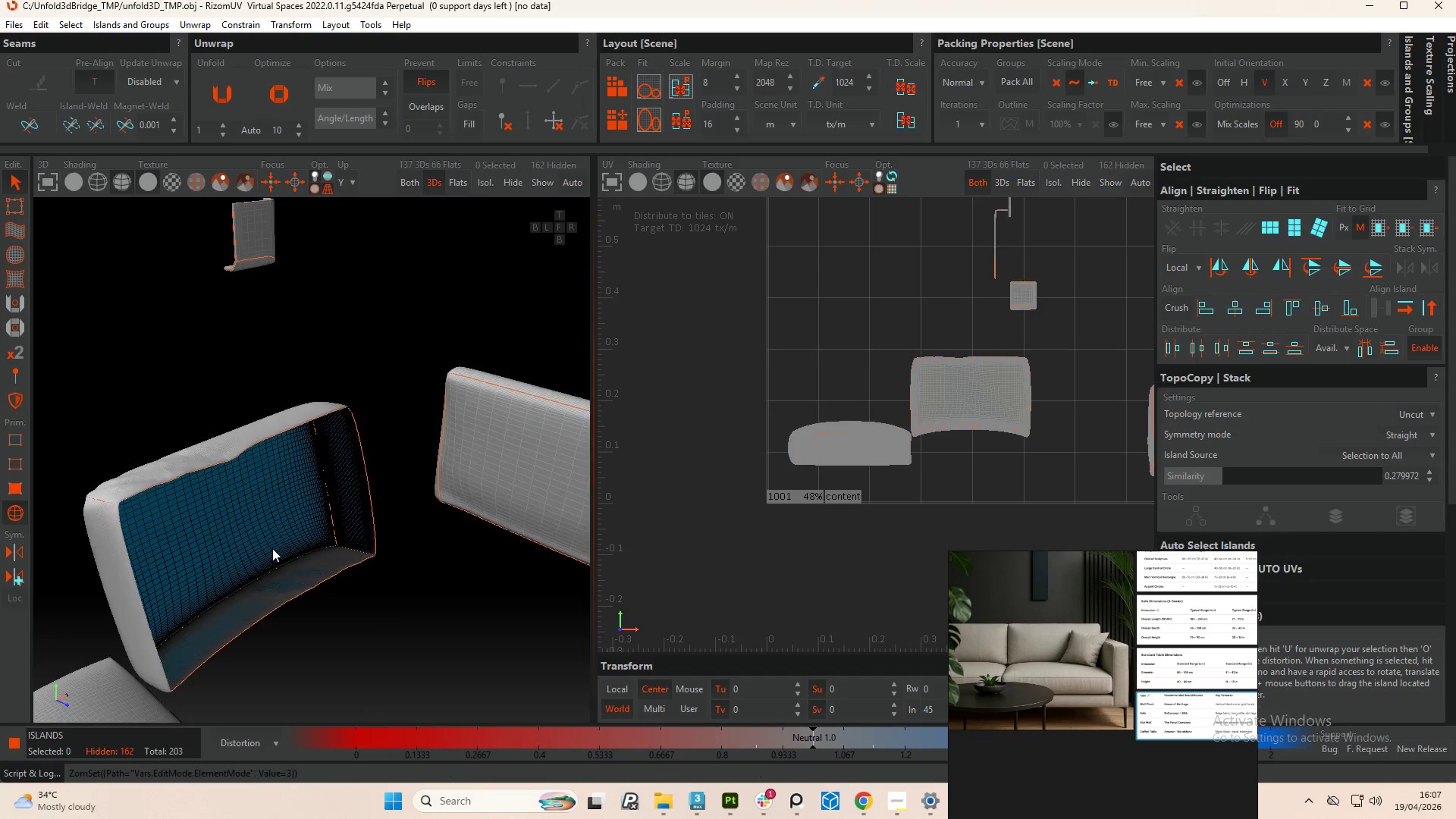 
key(Control+A)
 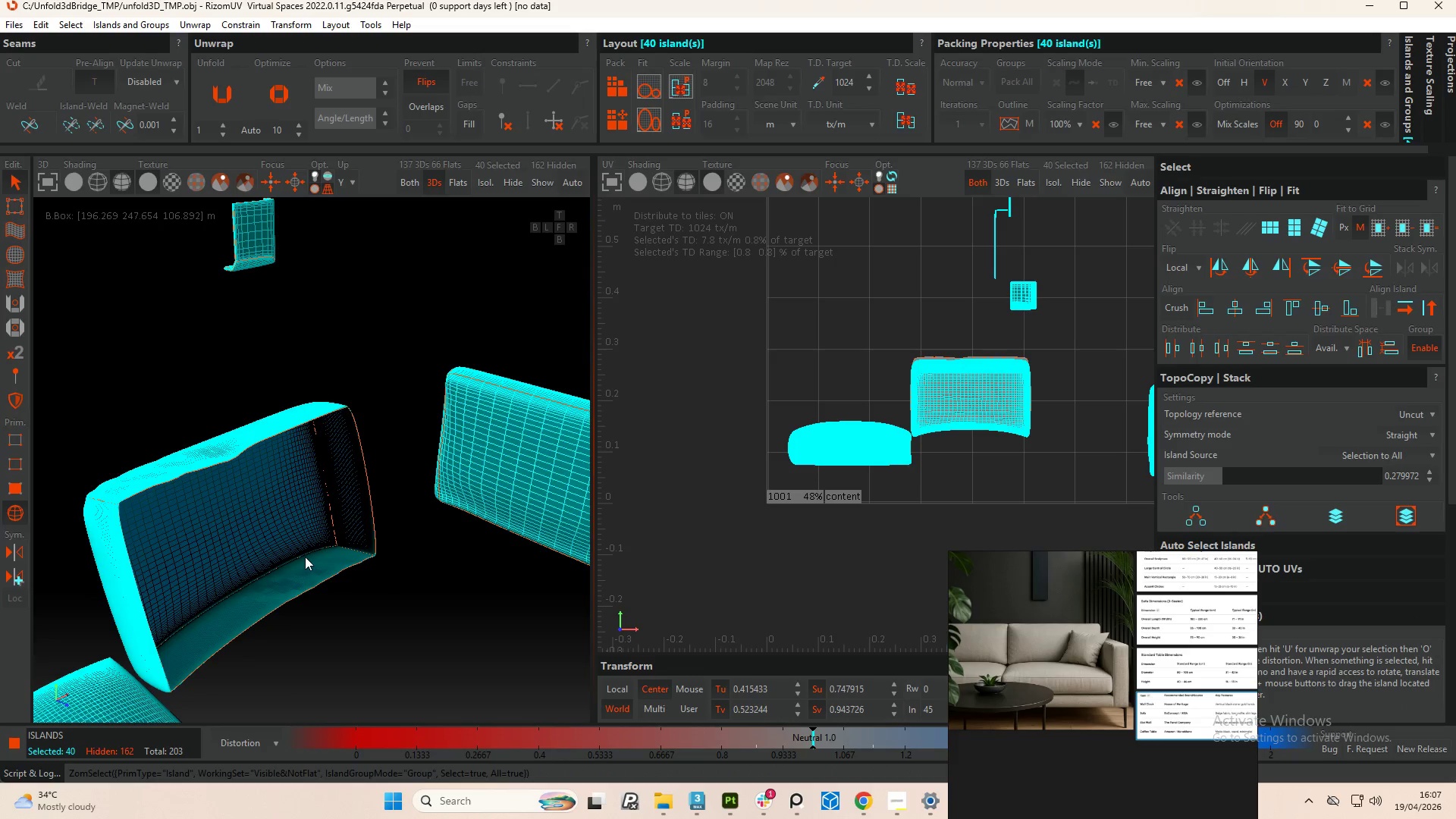 
key(U)
 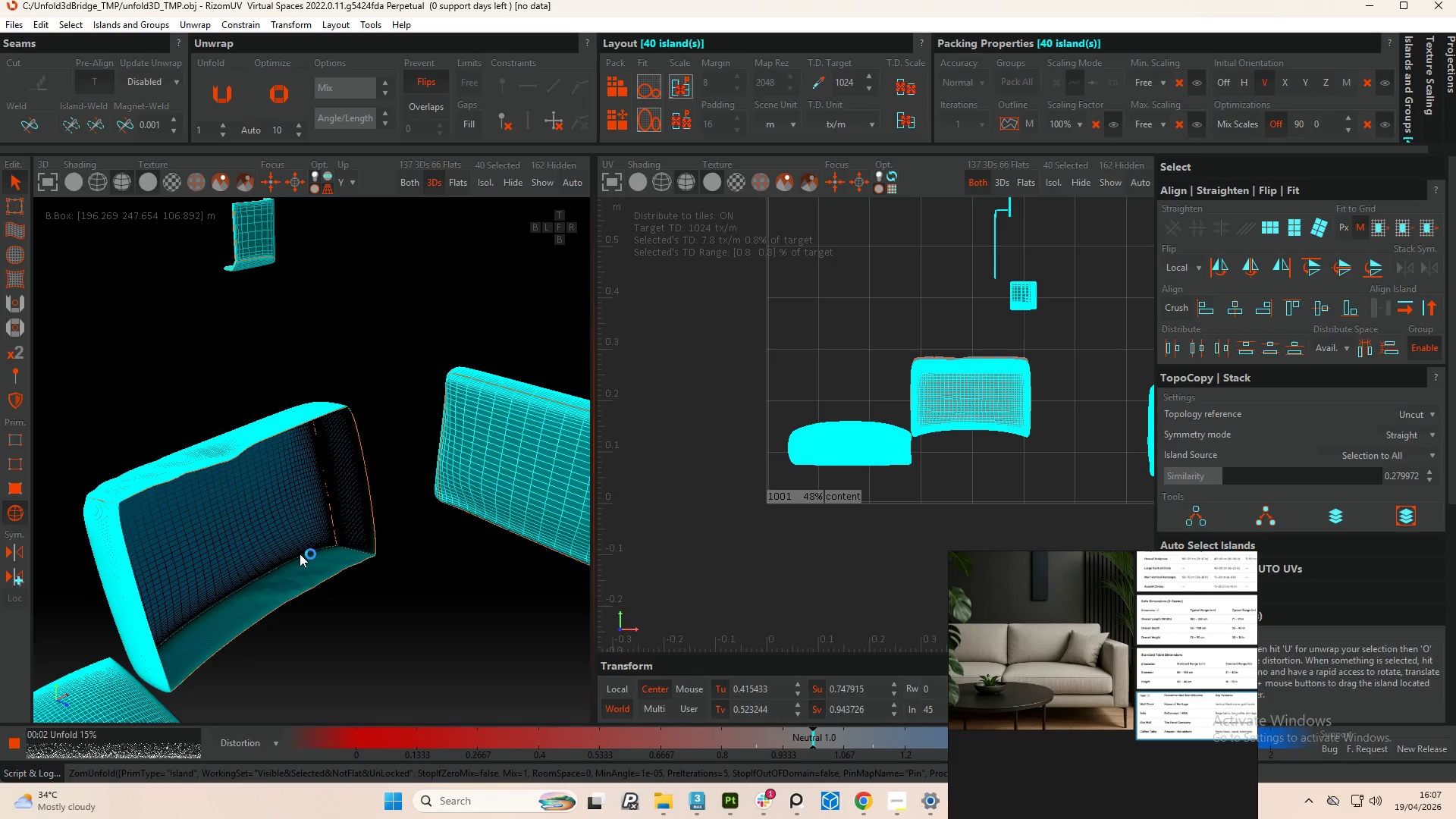 
scroll: coordinate [331, 532], scroll_direction: down, amount: 5.0
 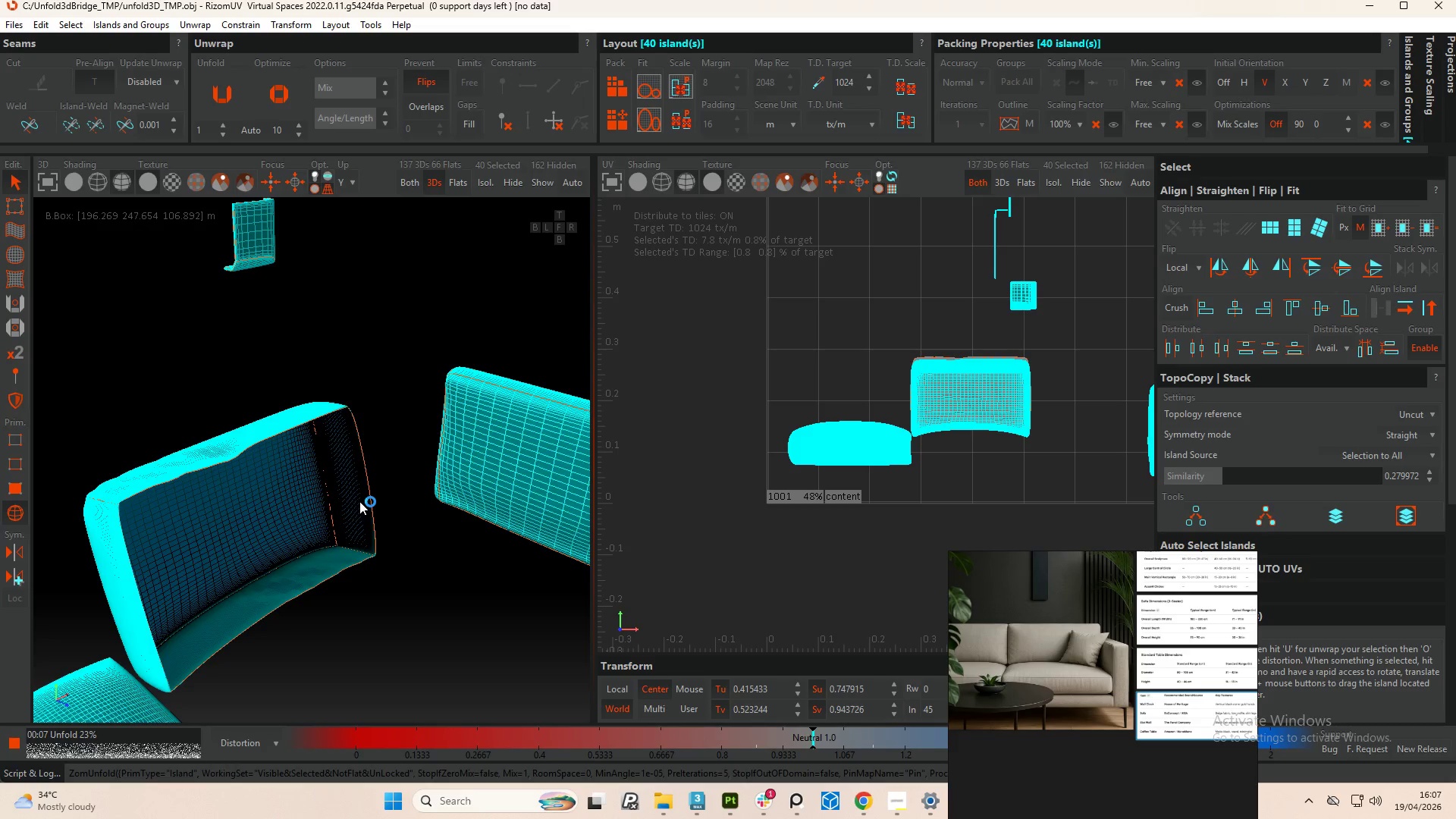 
wait(6.12)
 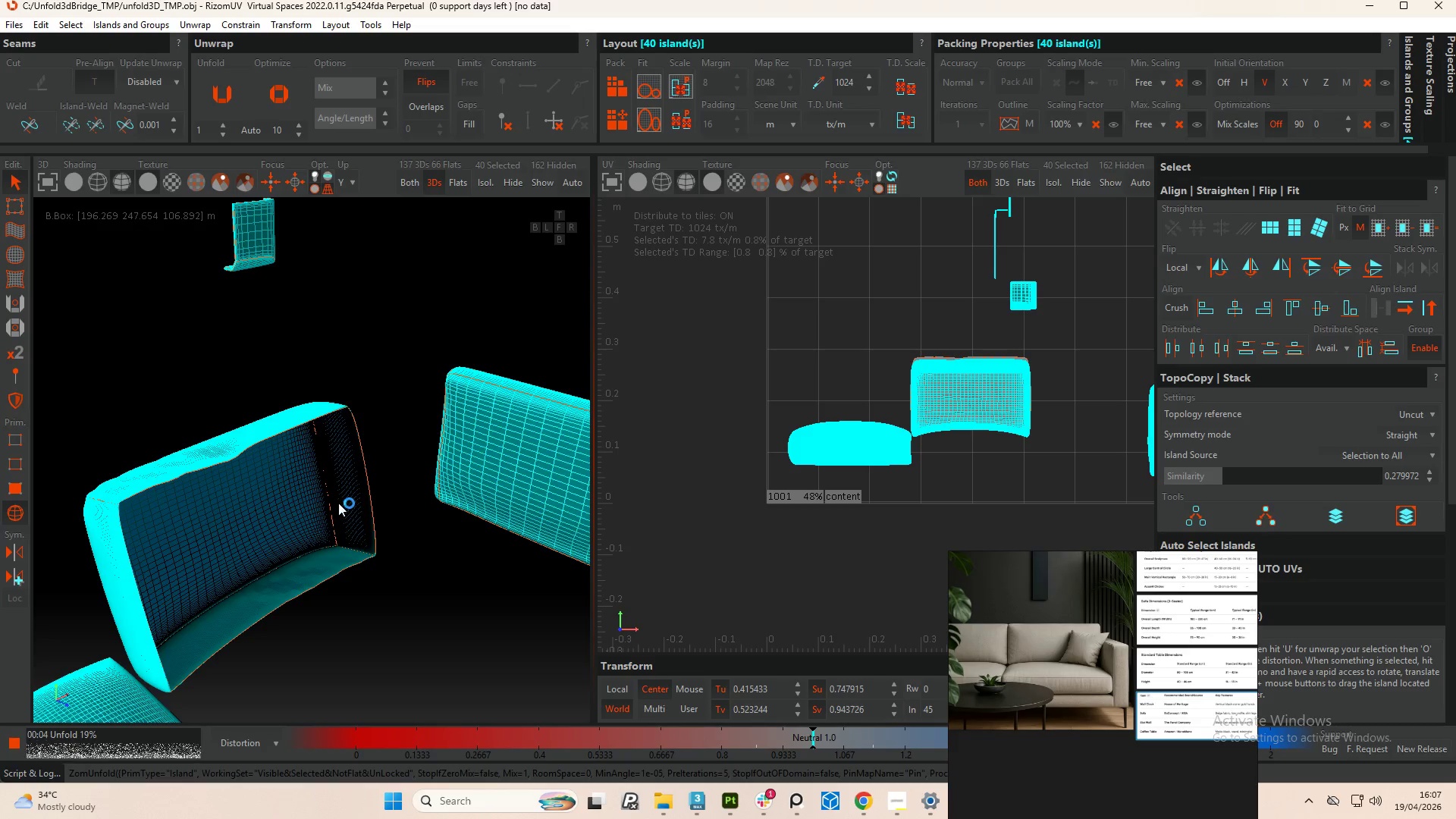 
left_click_drag(start_coordinate=[1124, 563], to_coordinate=[1215, 223])
 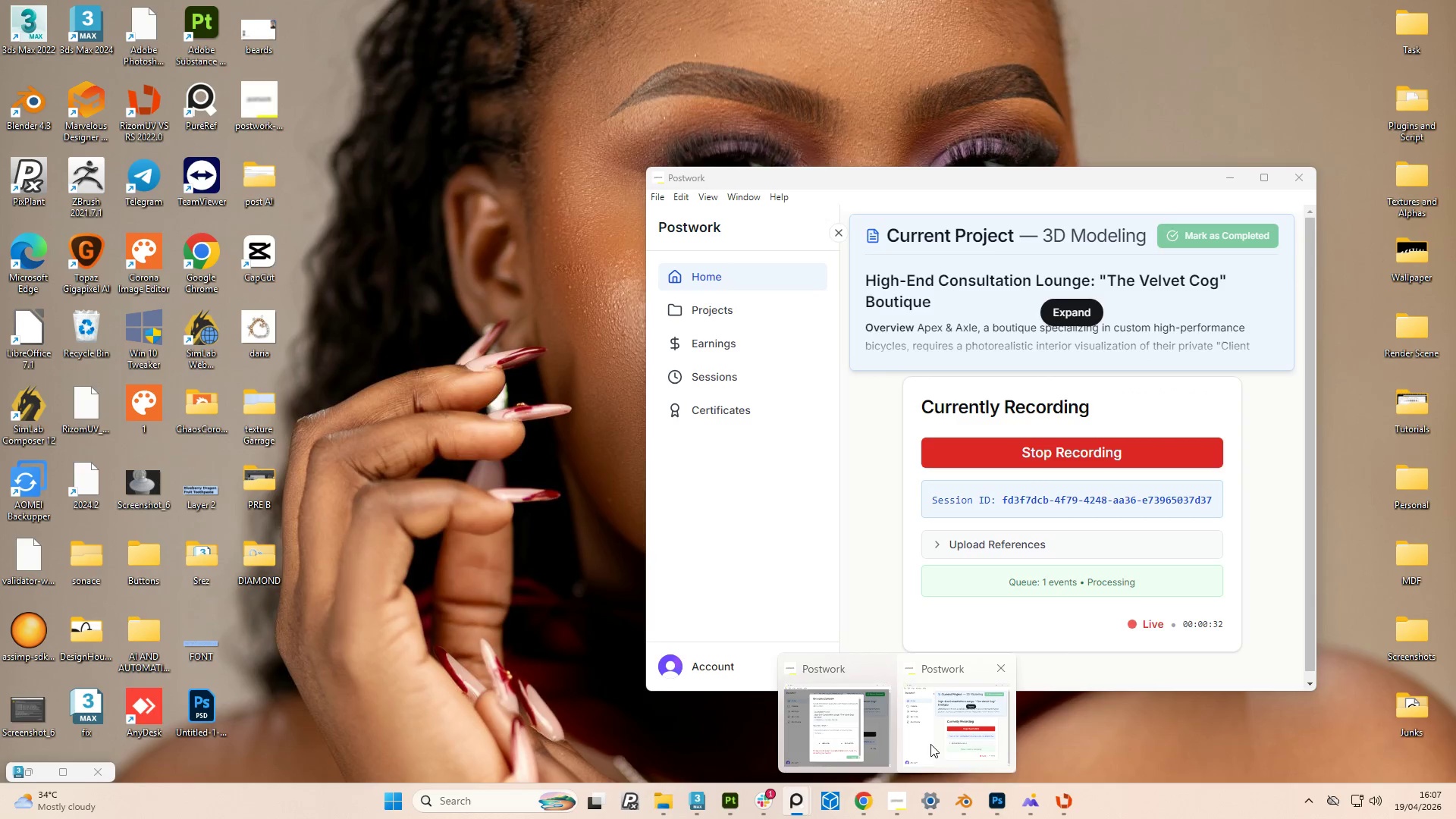 
left_click([930, 744])